 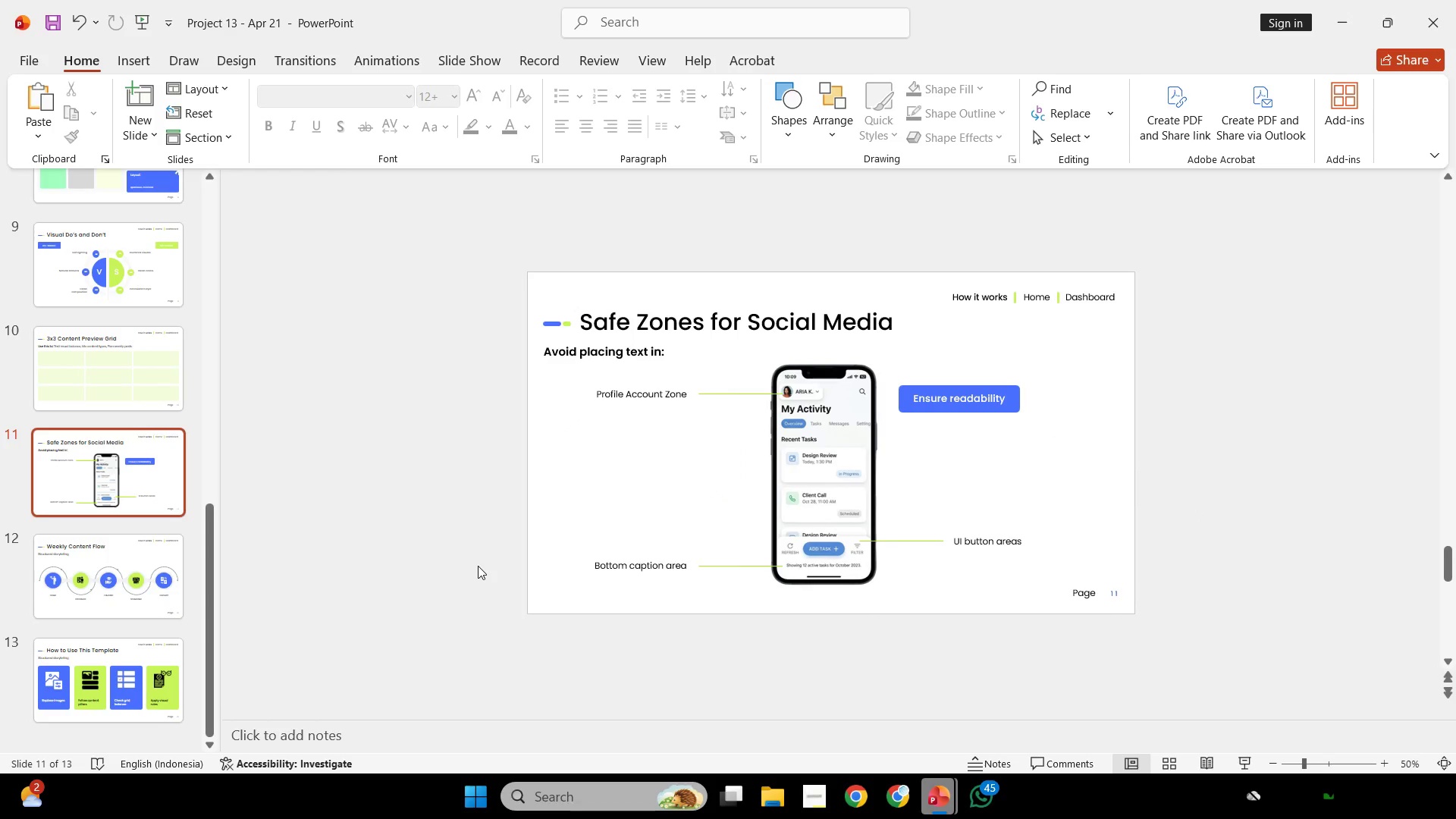 
scroll: coordinate [118, 511], scroll_direction: up, amount: 8.0
 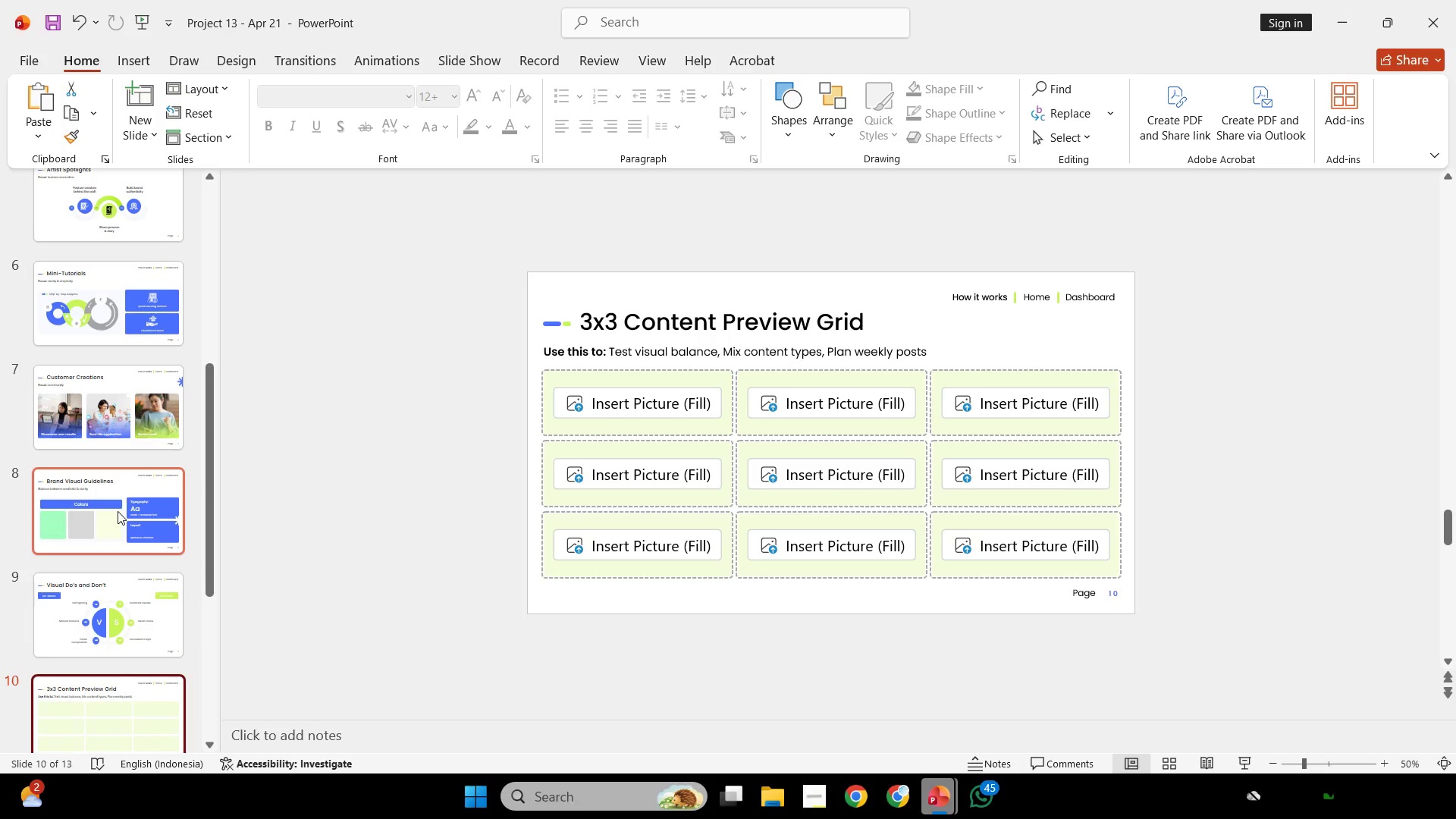 
wait(10.05)
 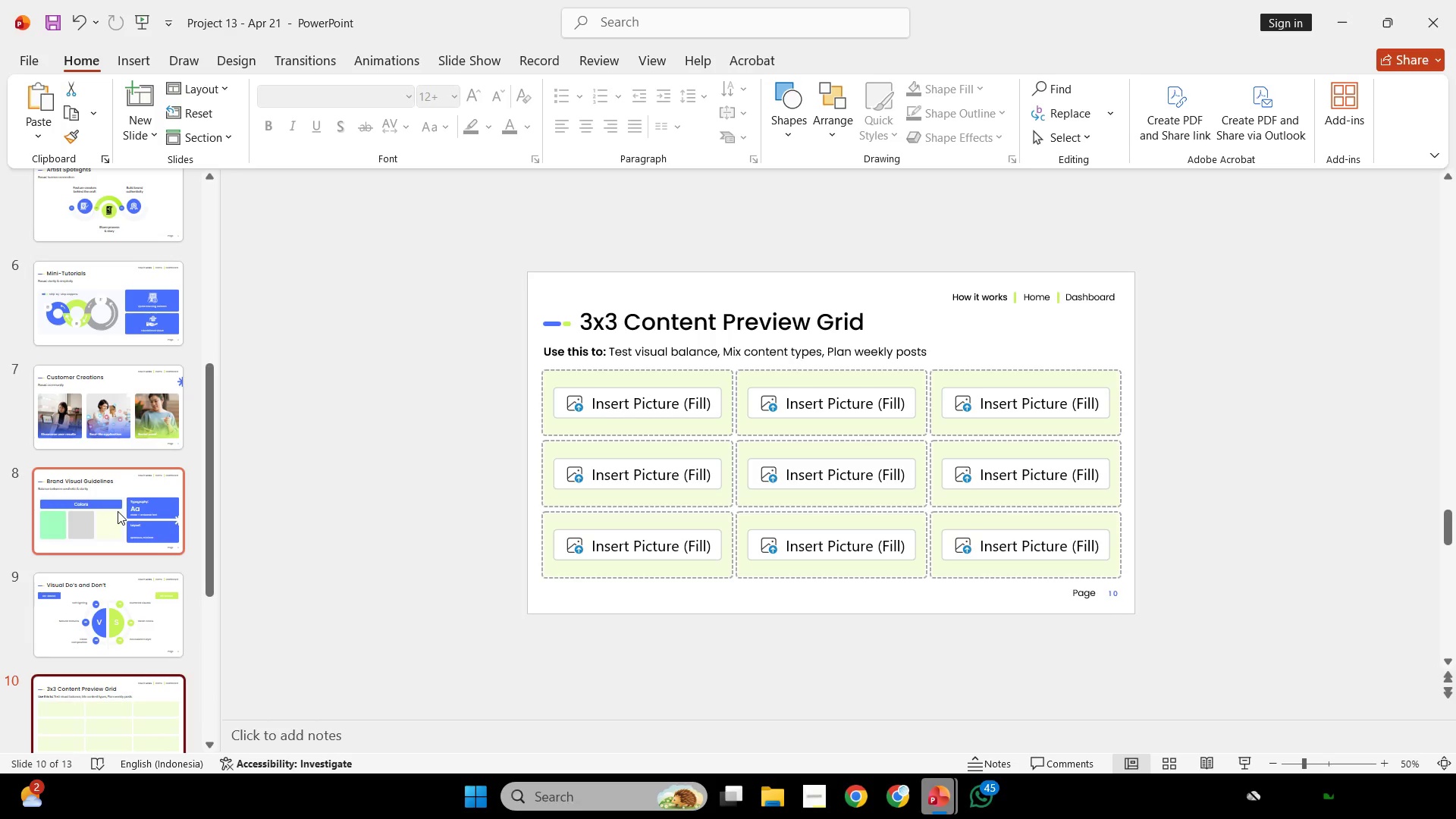 
scroll: coordinate [150, 504], scroll_direction: down, amount: 20.0
 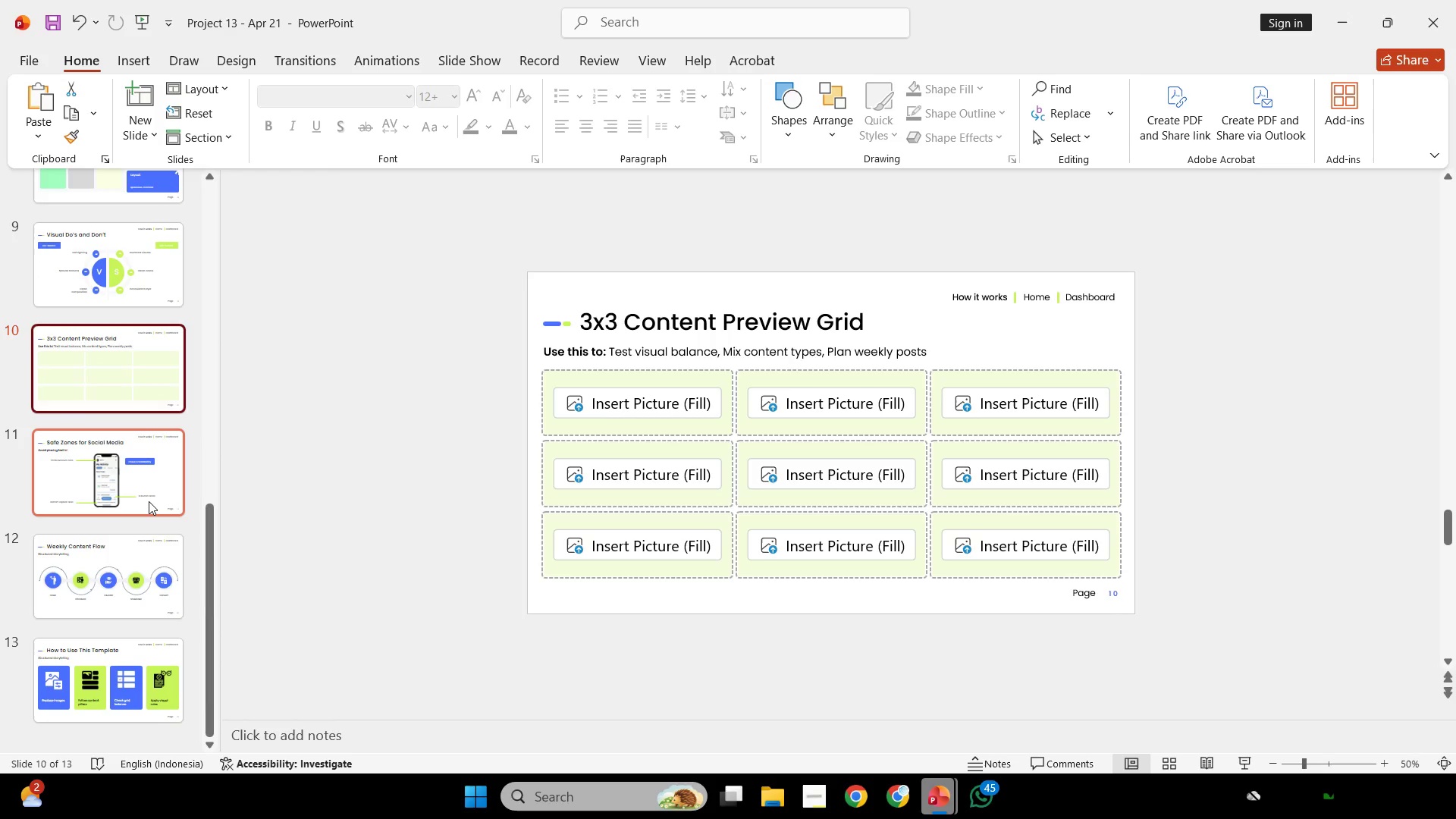 
wait(25.24)
 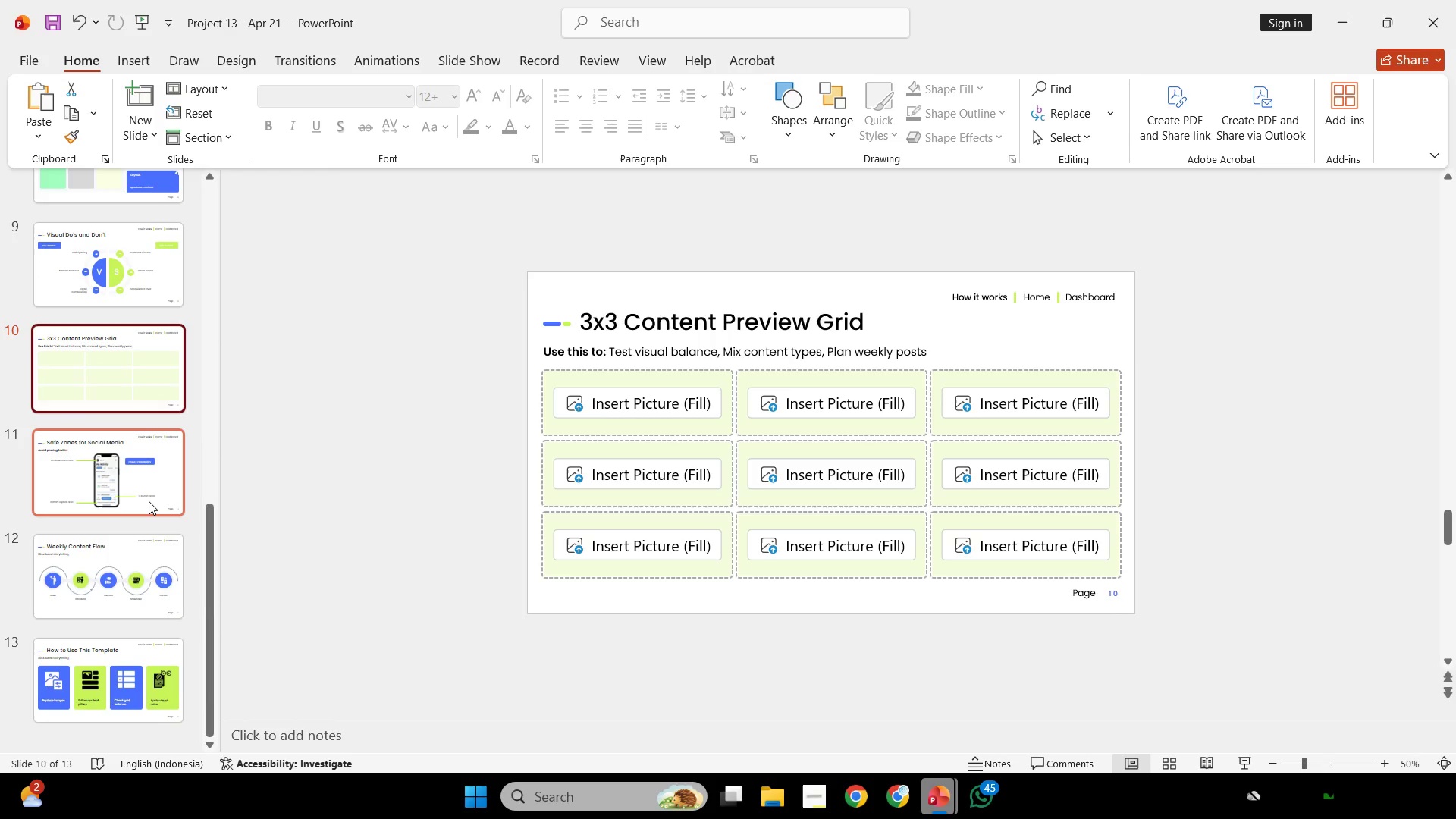 
scroll: coordinate [507, 523], scroll_direction: down, amount: 3.0
 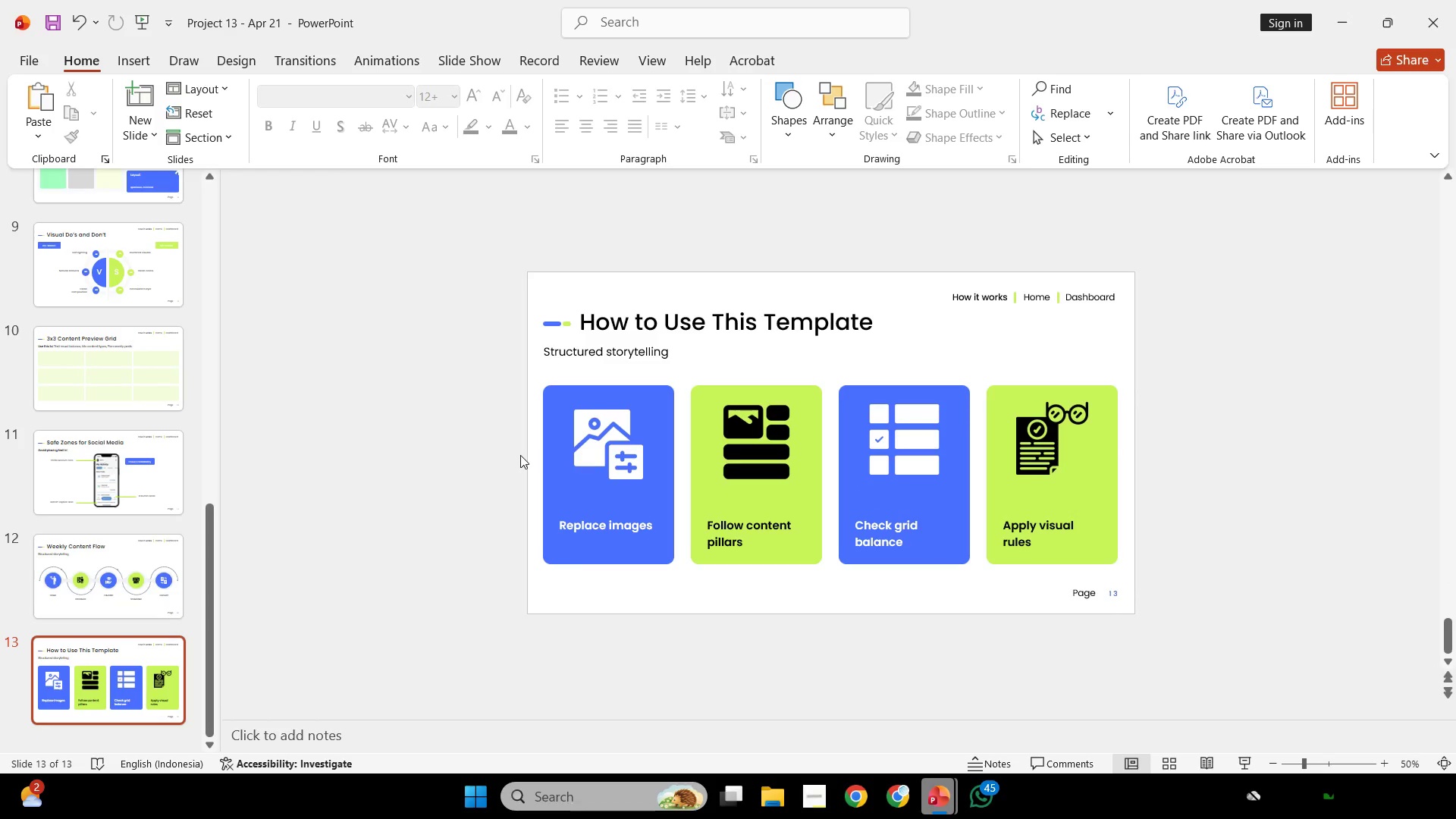 
wait(10.94)
 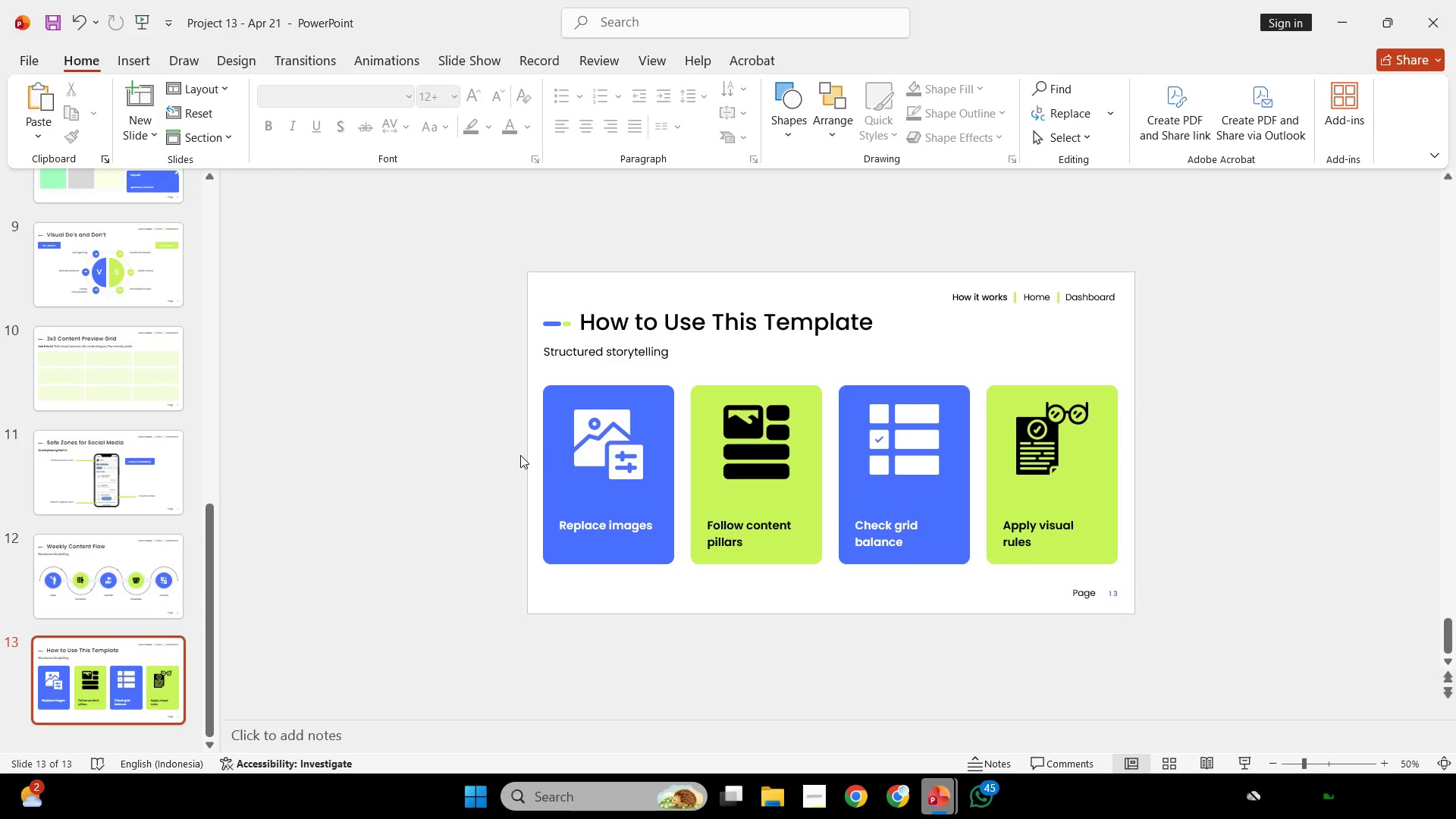 
left_click([1012, 364])
 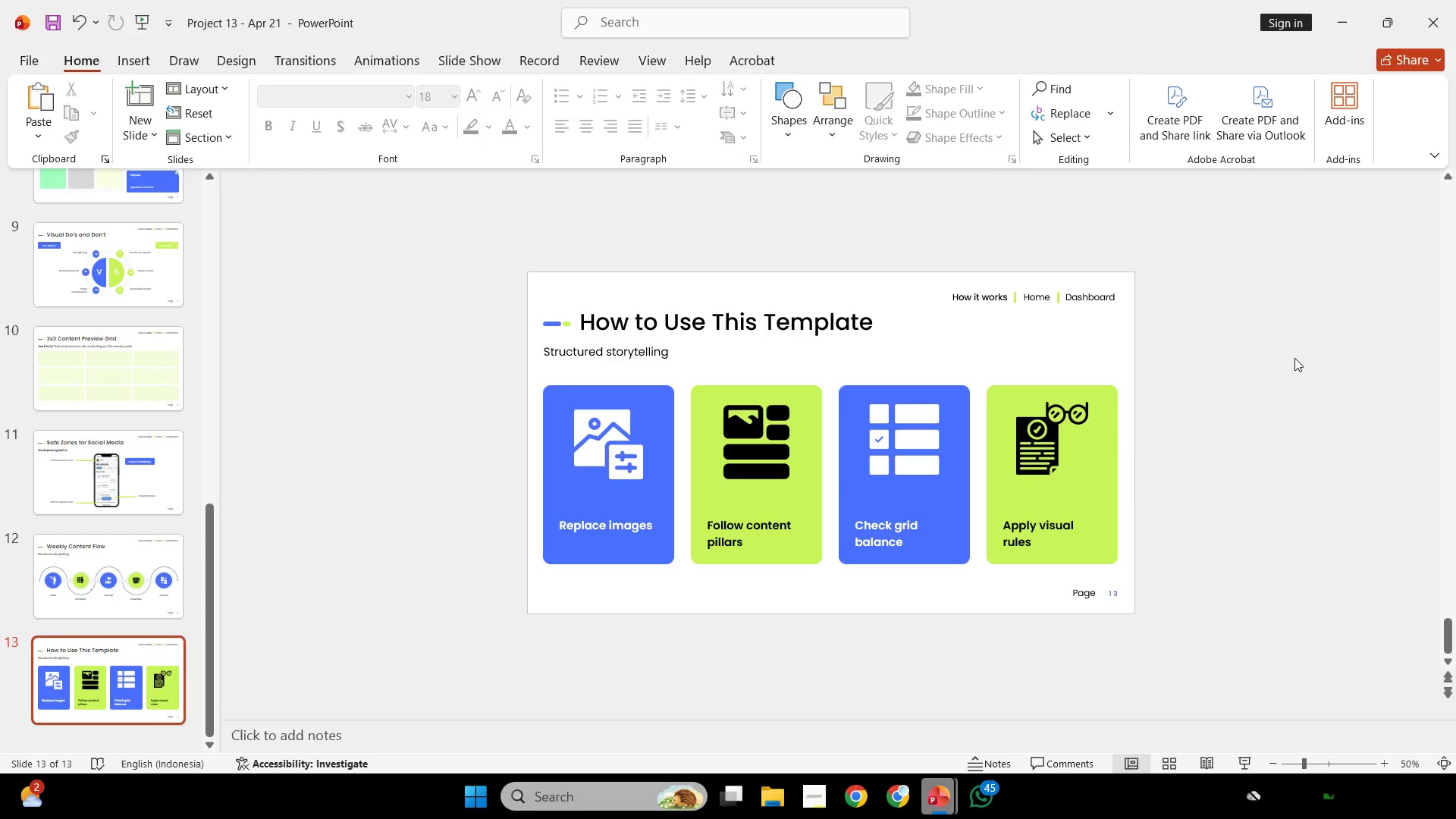 
wait(6.28)
 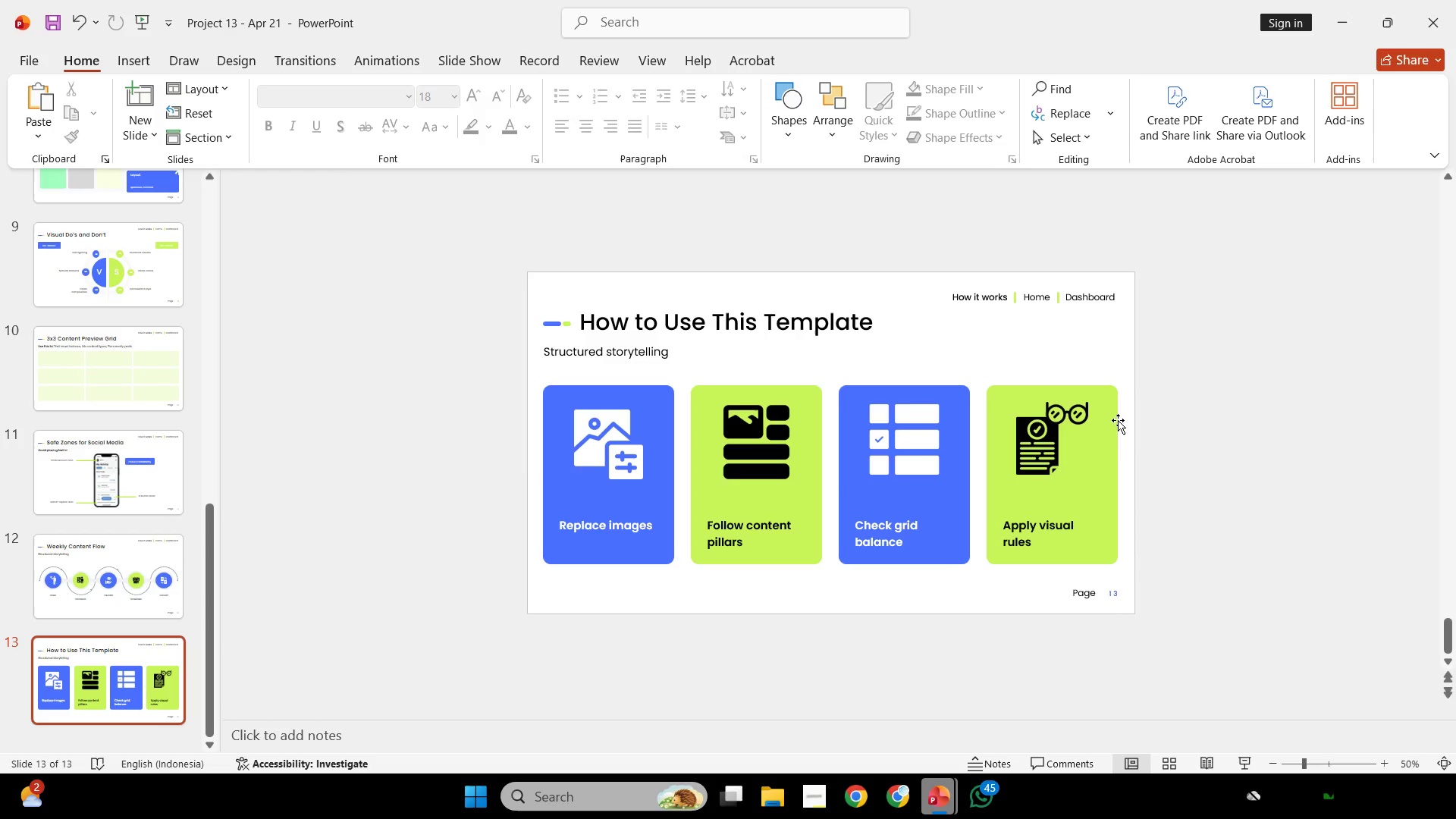 
scroll: coordinate [1173, 453], scroll_direction: none, amount: 0.0
 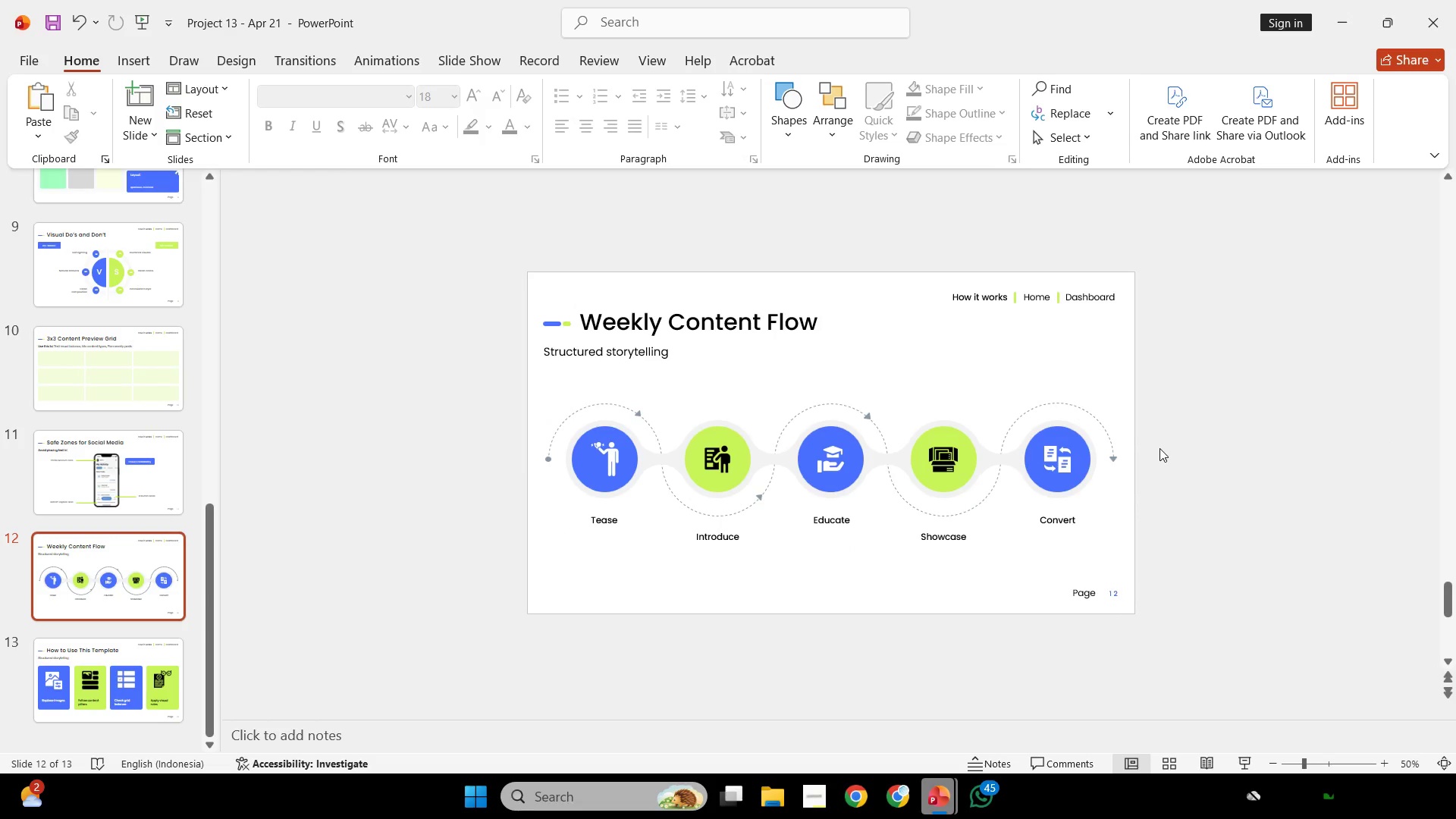 
scroll: coordinate [1159, 448], scroll_direction: up, amount: 1.0
 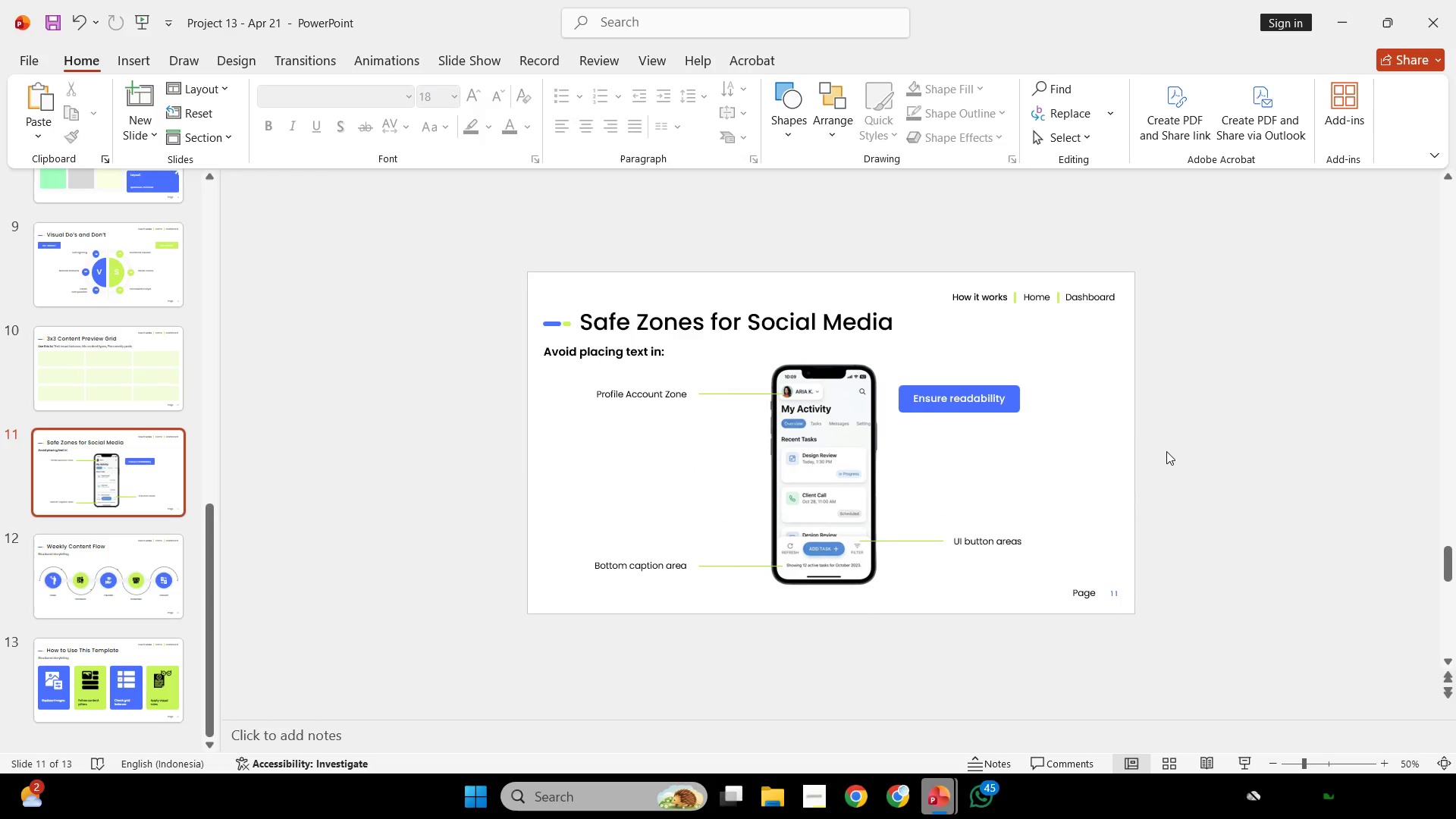 
scroll: coordinate [1080, 462], scroll_direction: none, amount: 0.0
 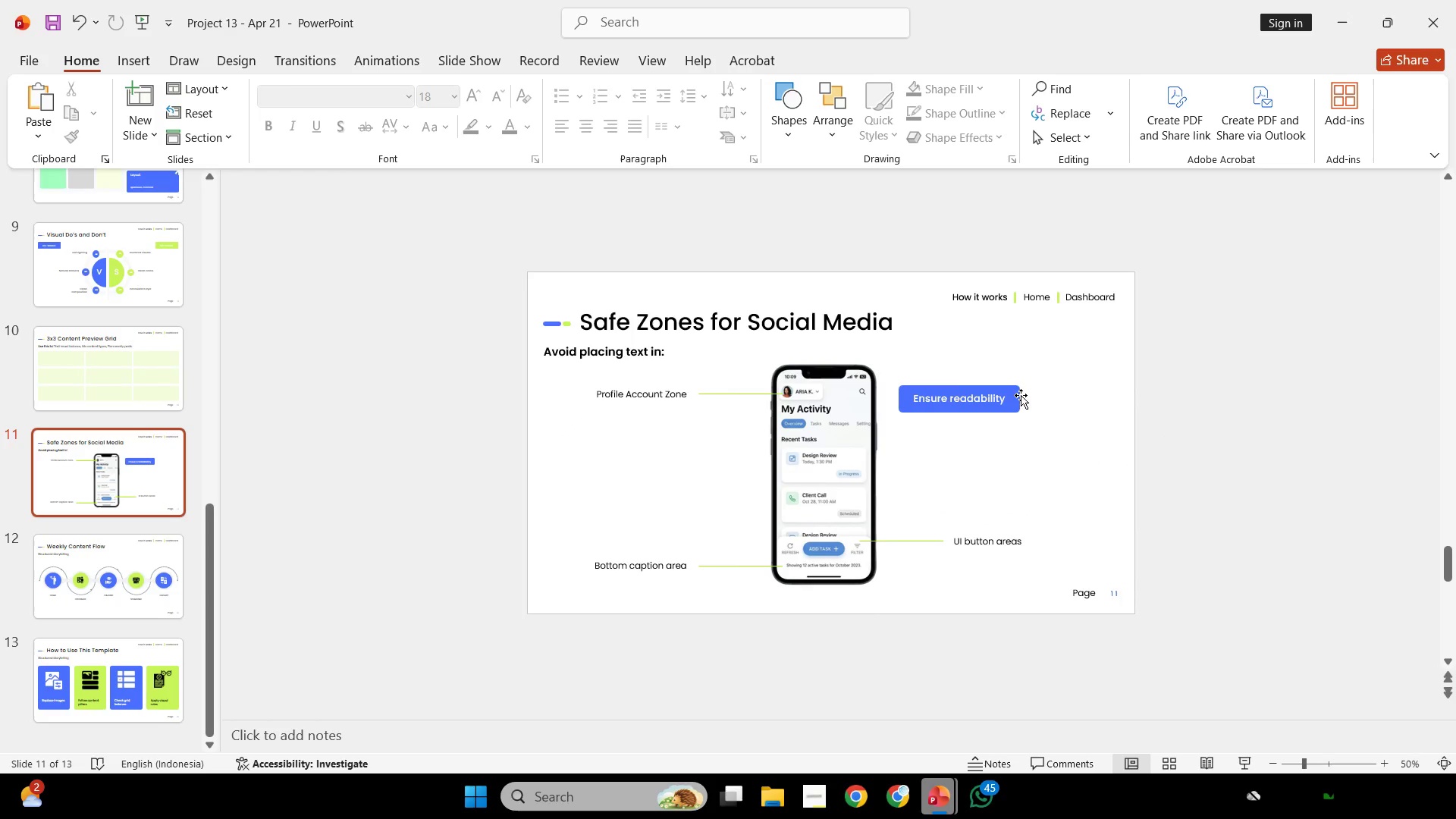 
left_click([1017, 394])
 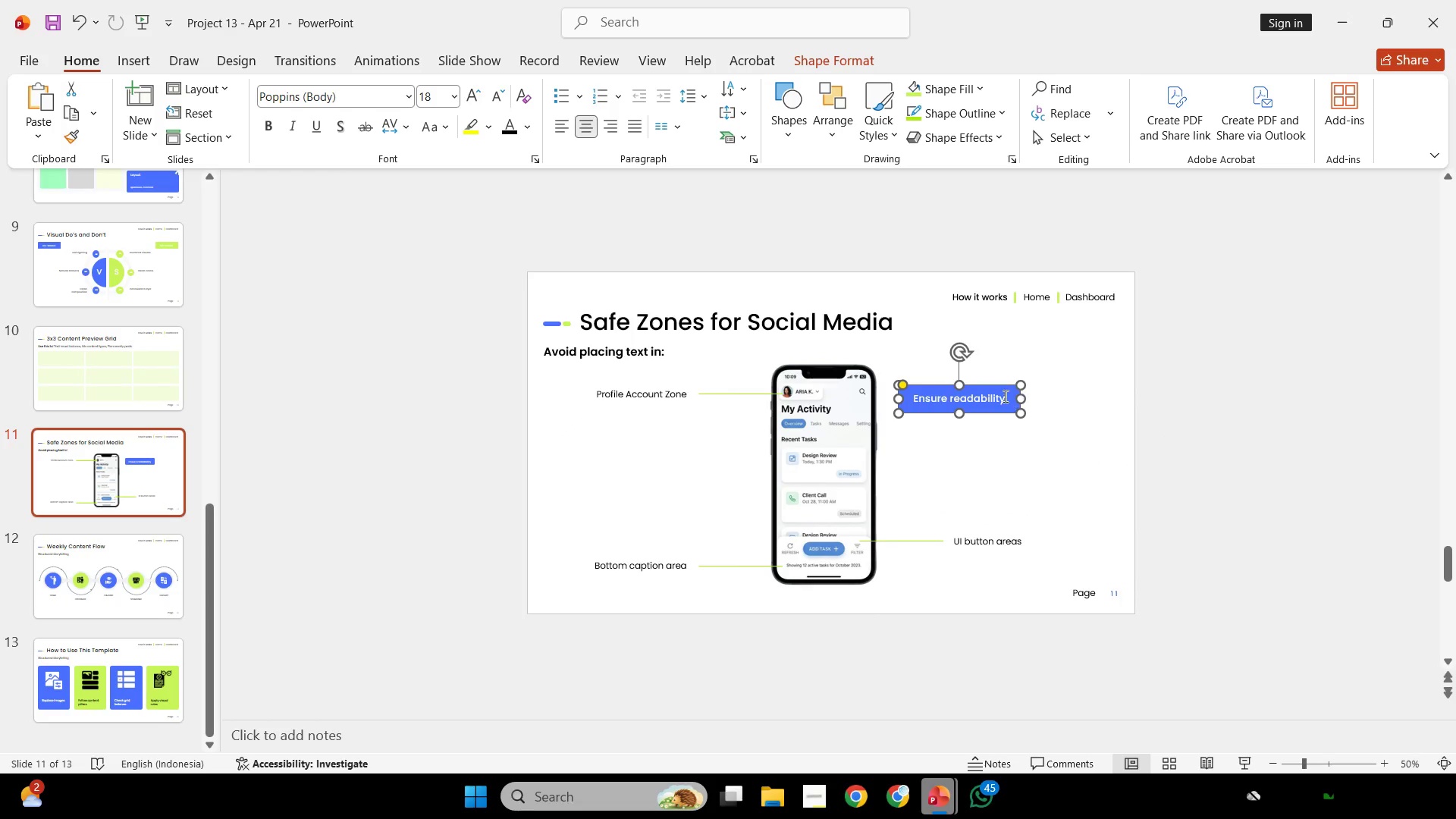 
hold_key(key=ShiftLeft, duration=0.59)
left_click([1004, 396])
 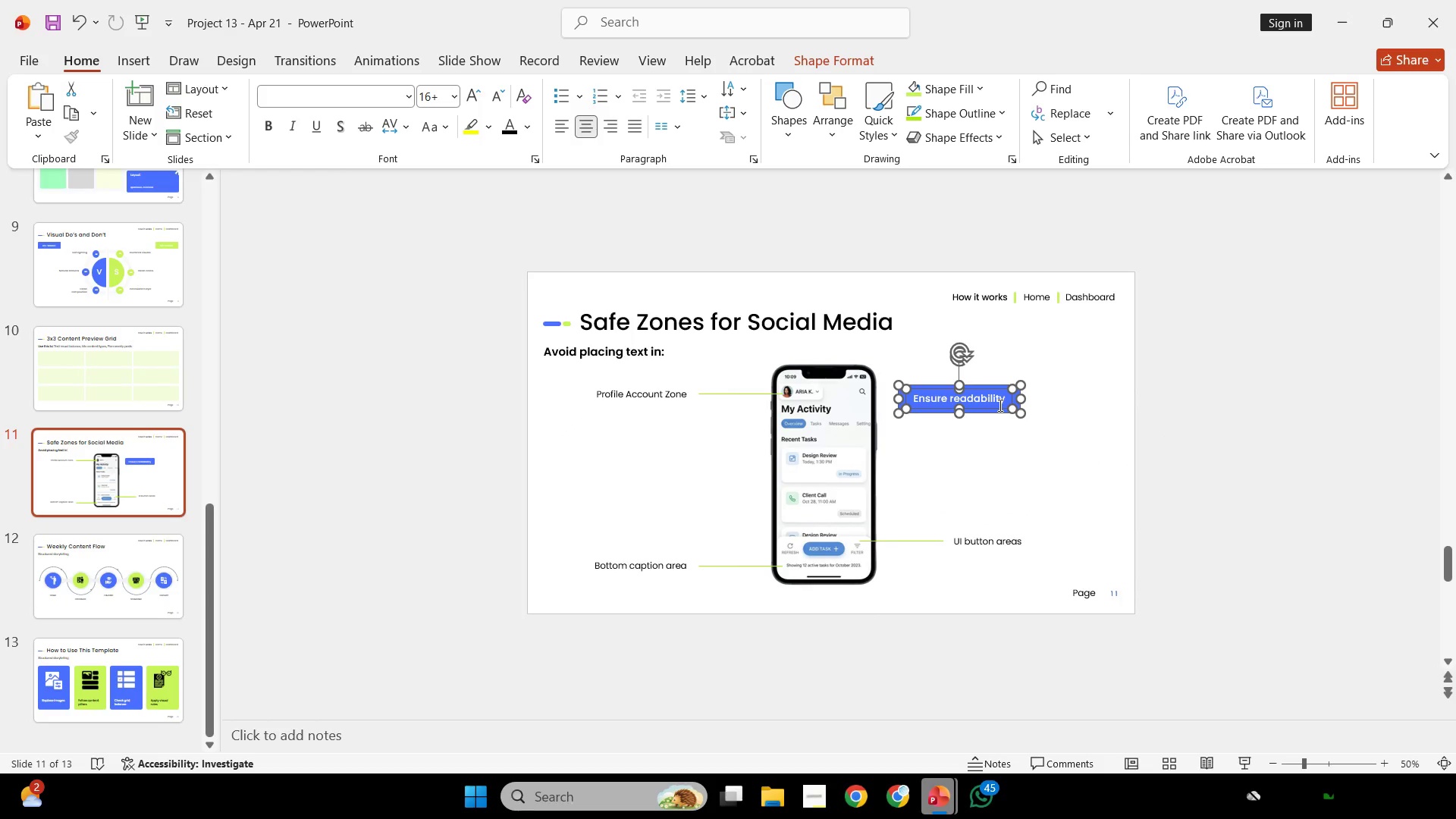 
key(Control+G)
 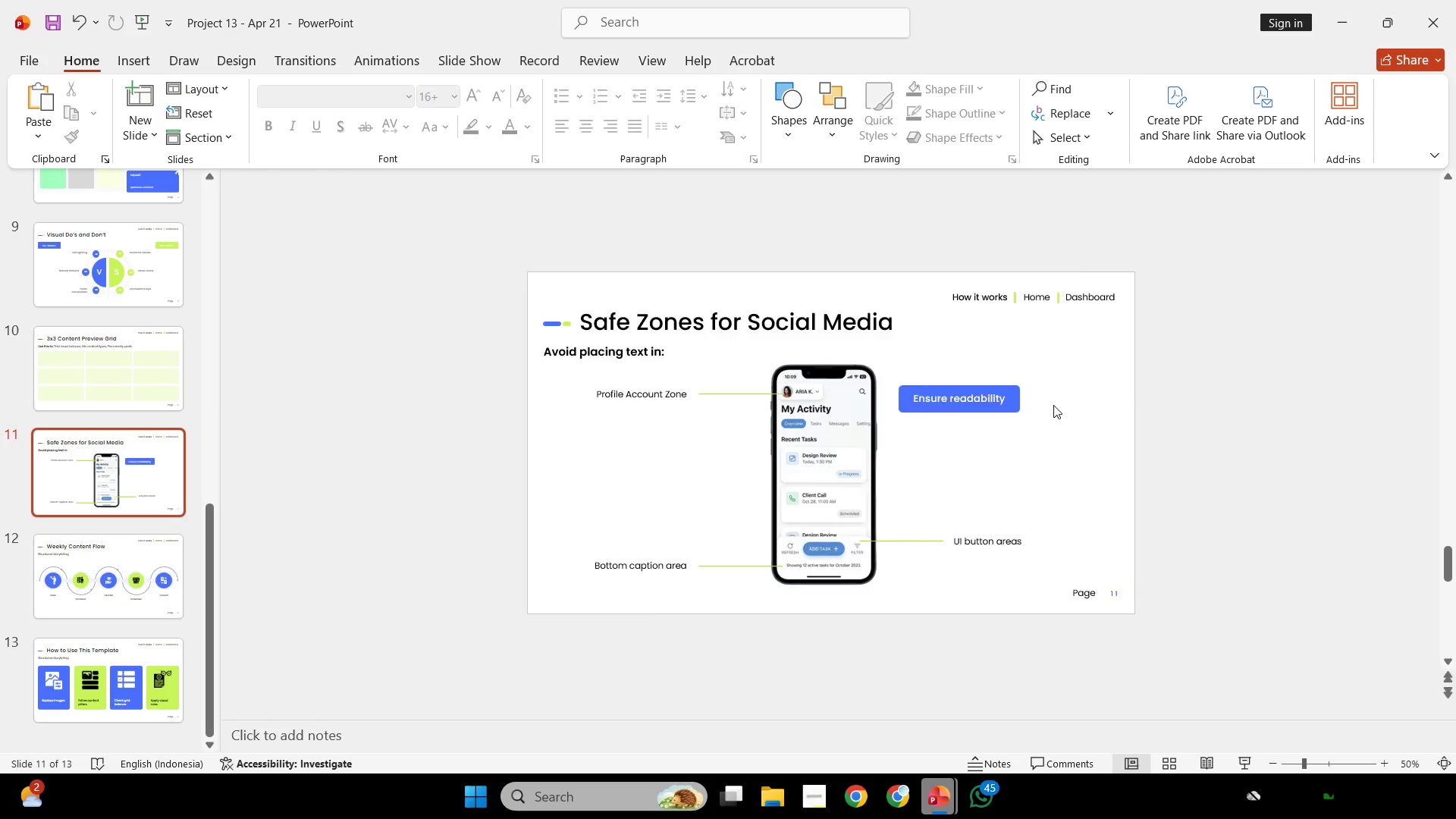 
key(Control+ControlLeft)
 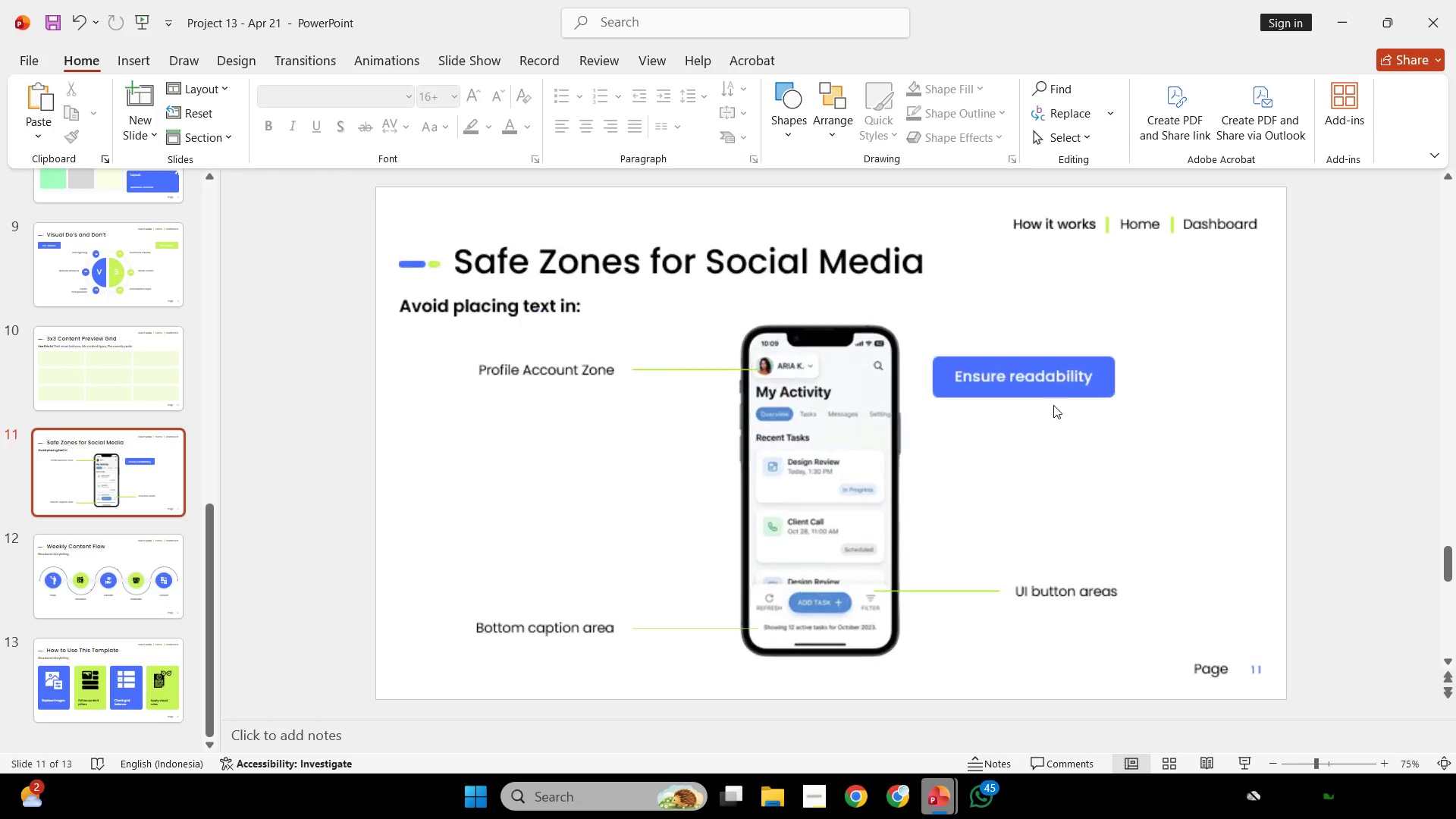 
left_click([1053, 389])
 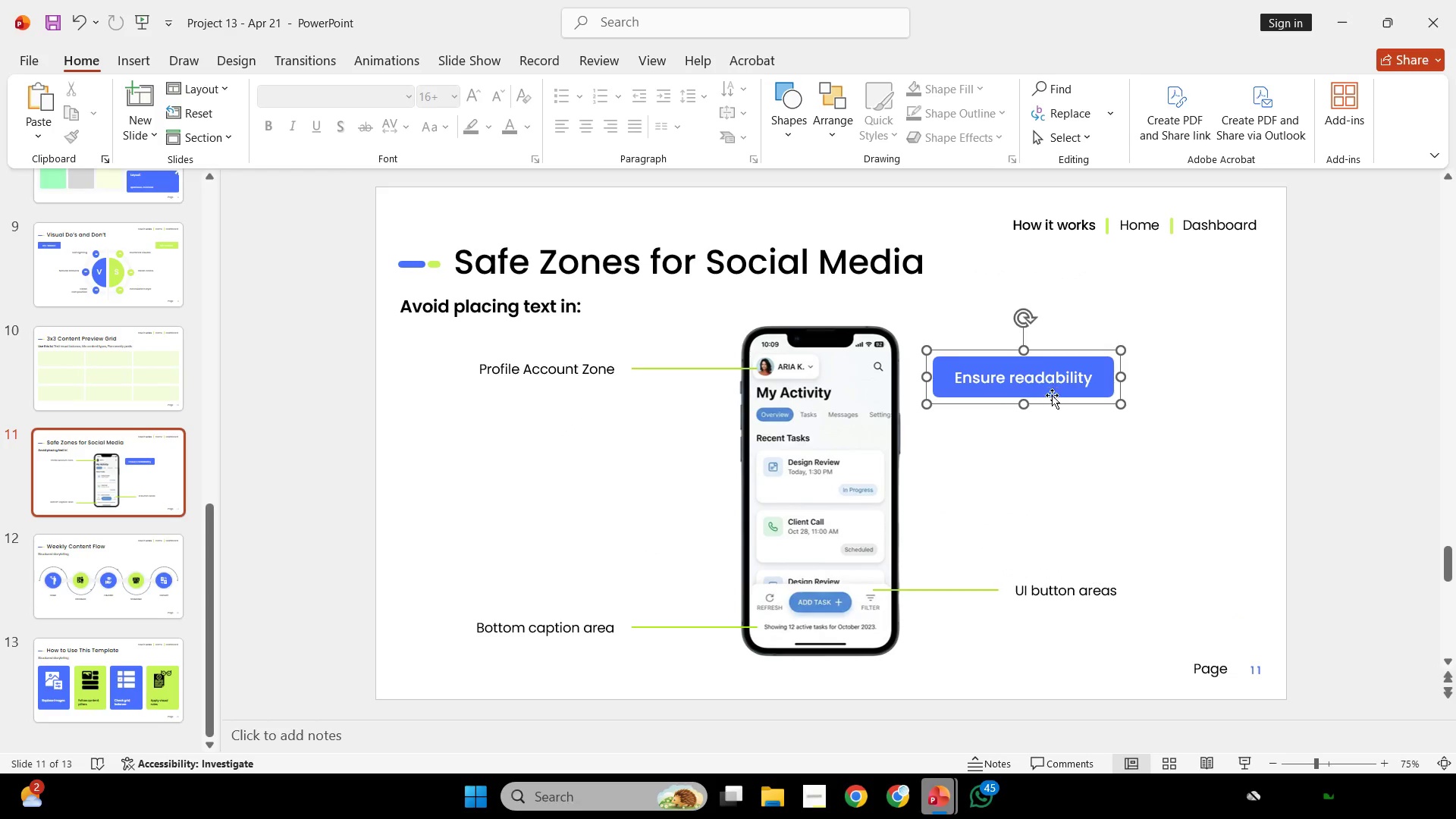 
scroll: coordinate [1053, 405], scroll_direction: up, amount: 2.0
 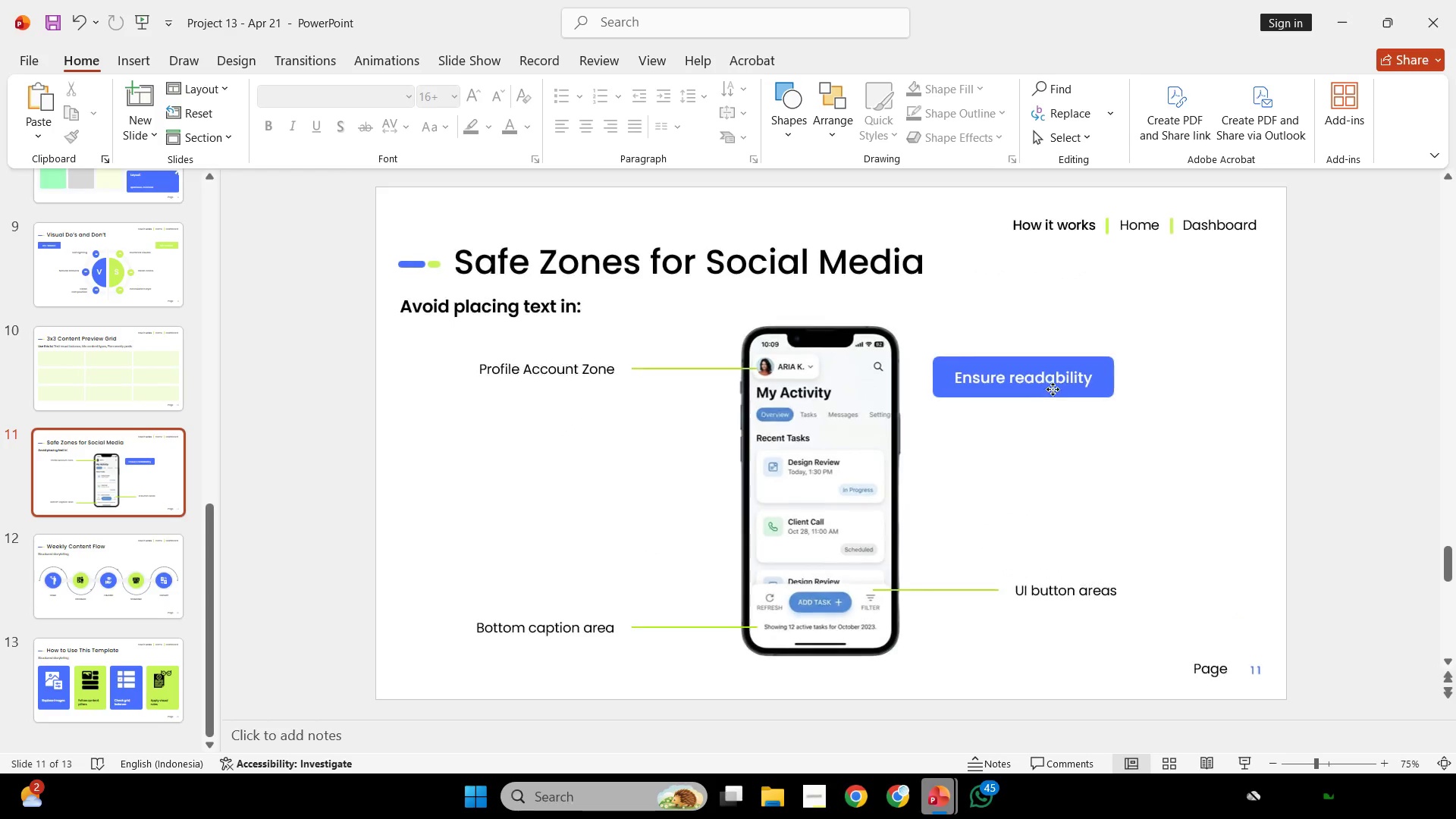 
hold_key(key=ShiftLeft, duration=0.75)
left_click_drag(start_coordinate=[1051, 396], to_coordinate=[1067, 396])
 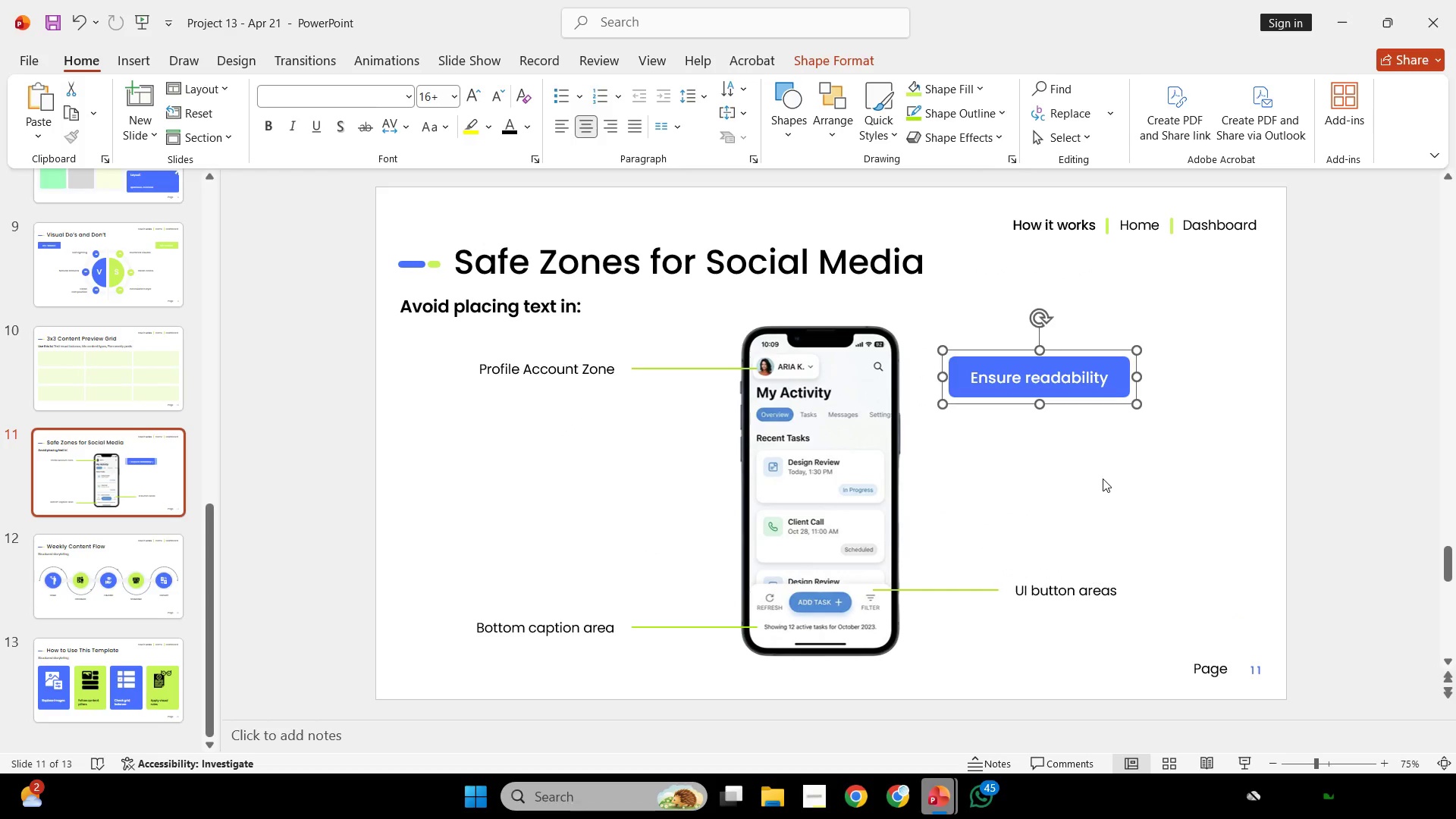 
left_click([1103, 479])
 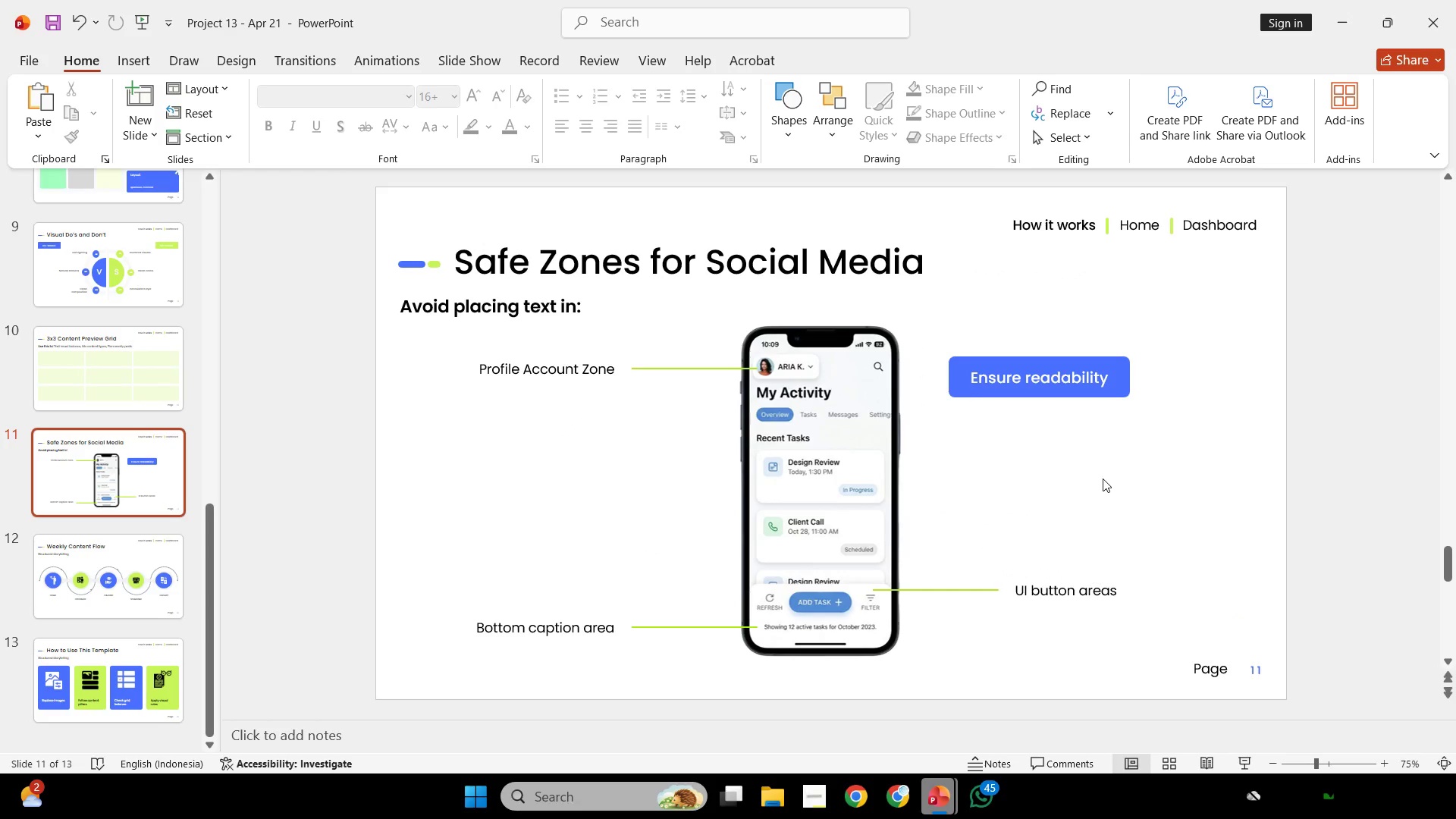 
wait(6.3)
 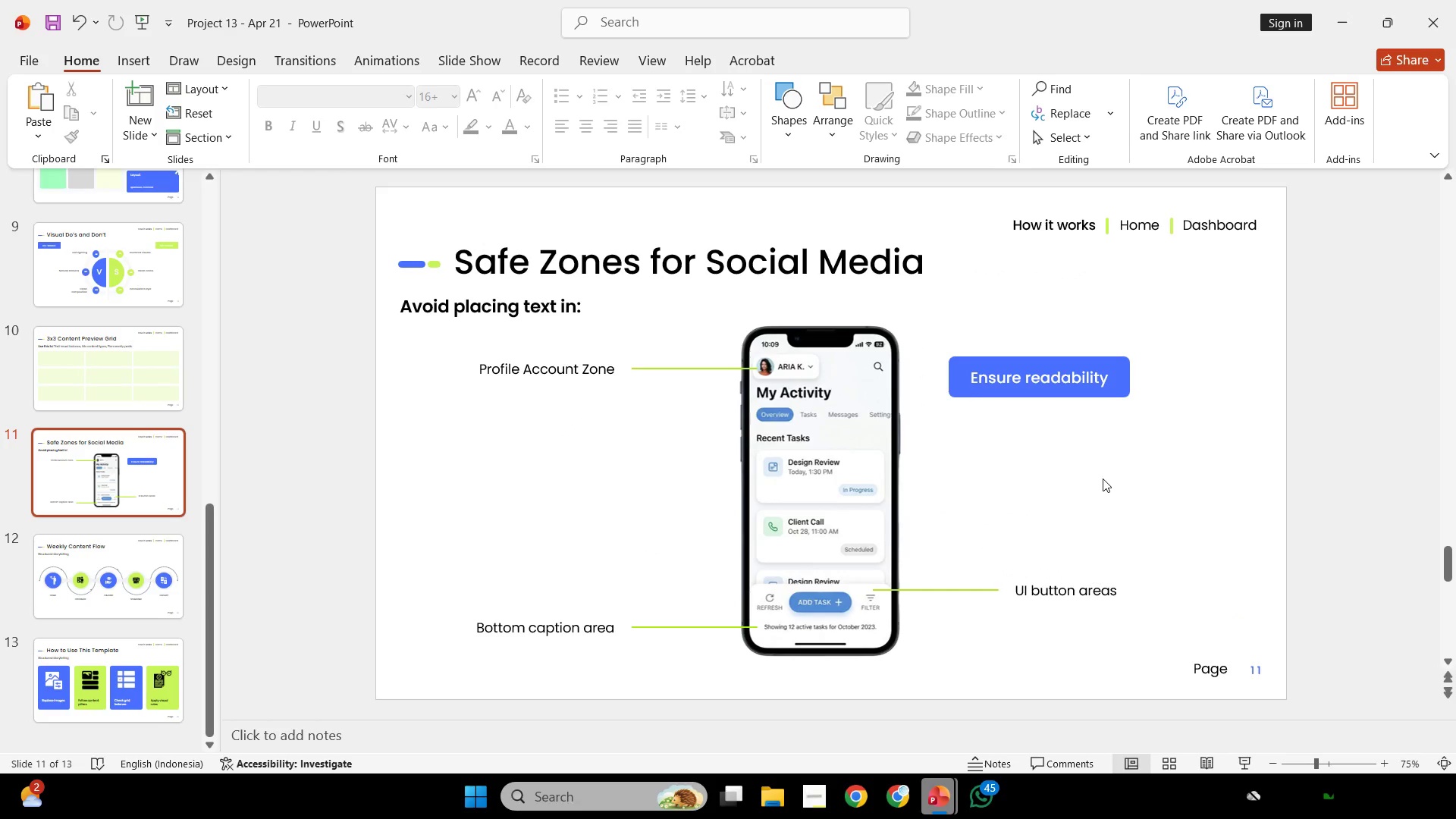 
double_click([1096, 400])
 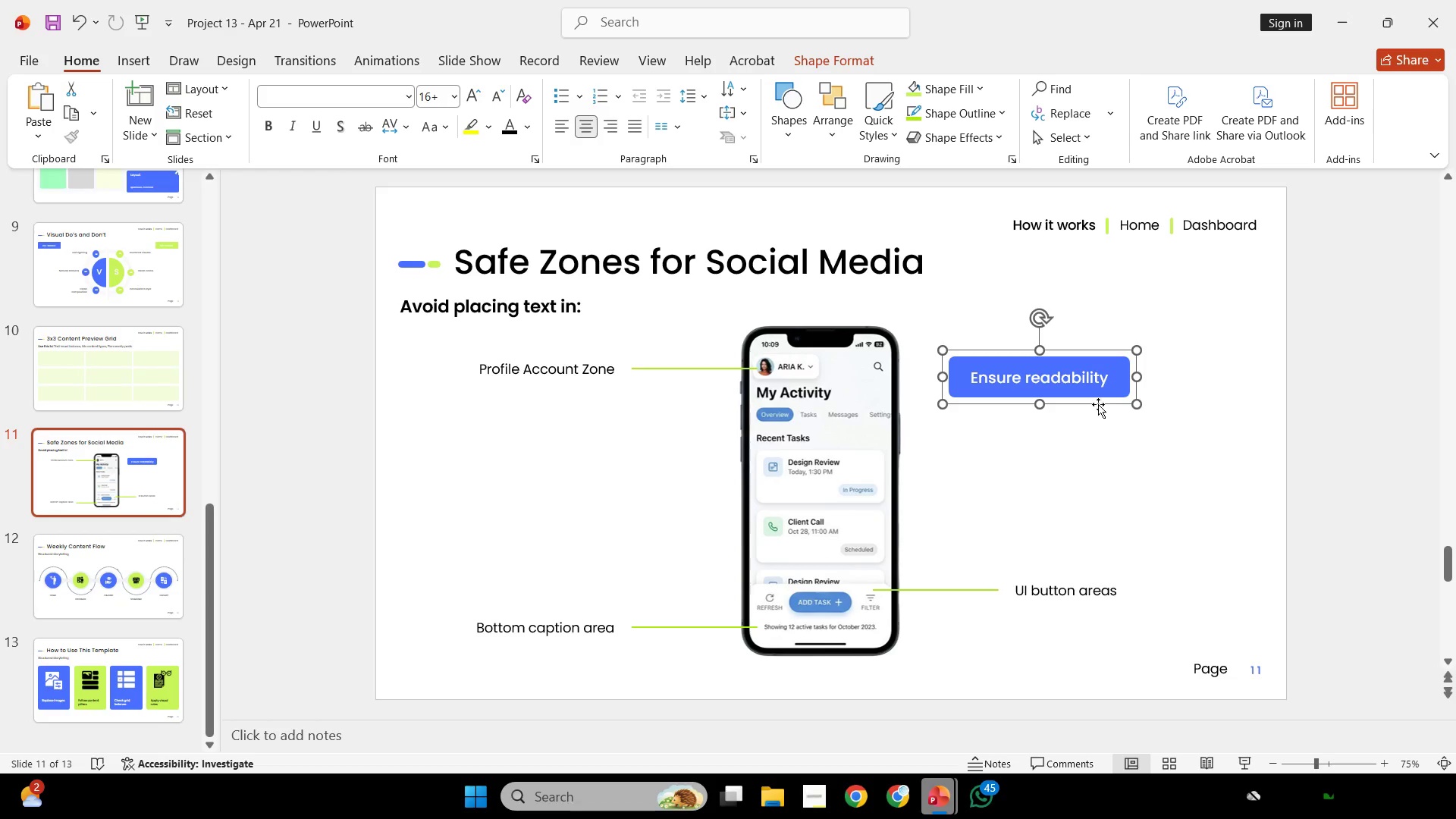 
hold_key(key=ShiftLeft, duration=0.86)
left_click_drag(start_coordinate=[1098, 404], to_coordinate=[1062, 406])
 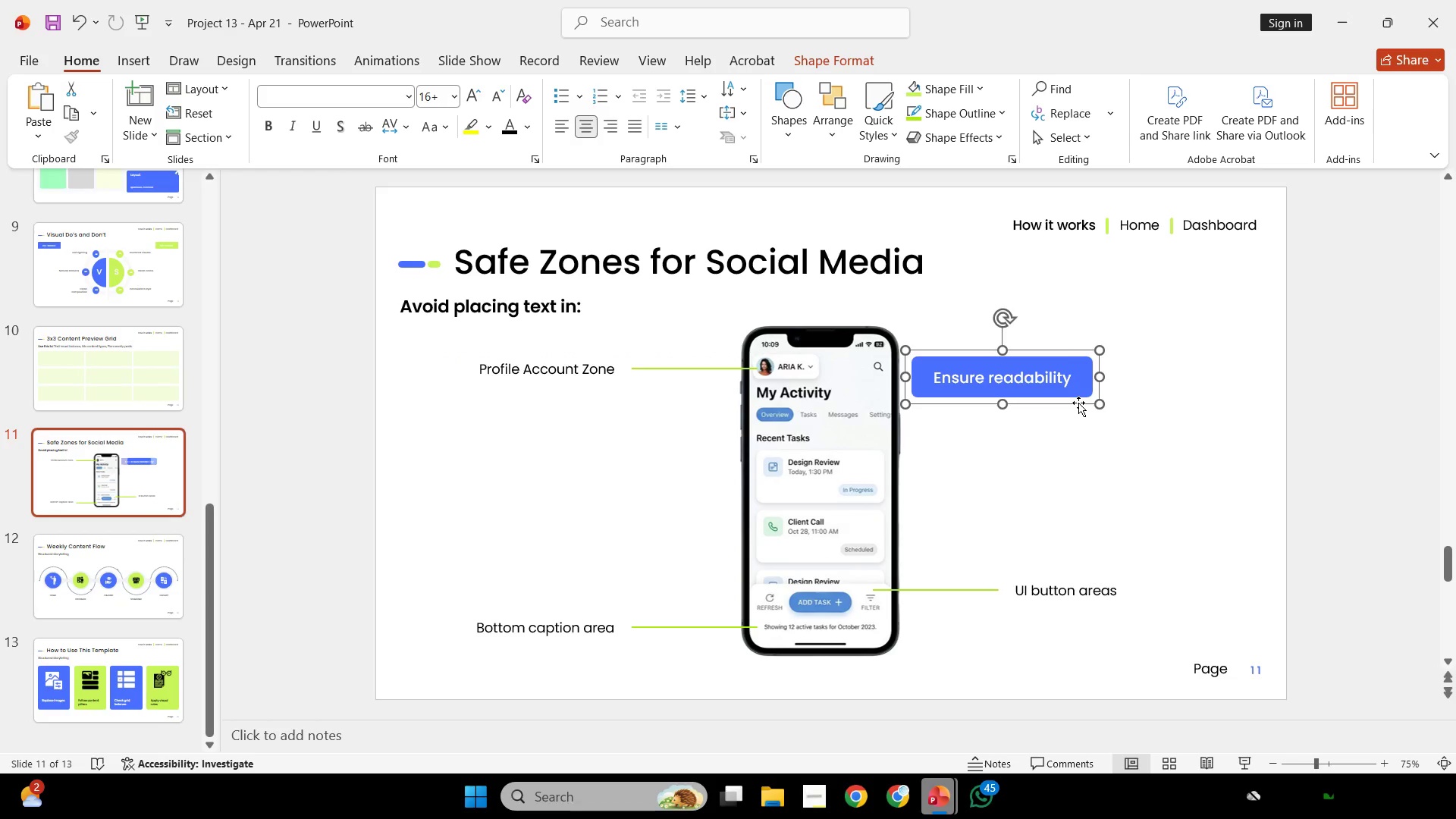 
hold_key(key=ShiftLeft, duration=0.84)
left_click_drag(start_coordinate=[1078, 403], to_coordinate=[1096, 400])
 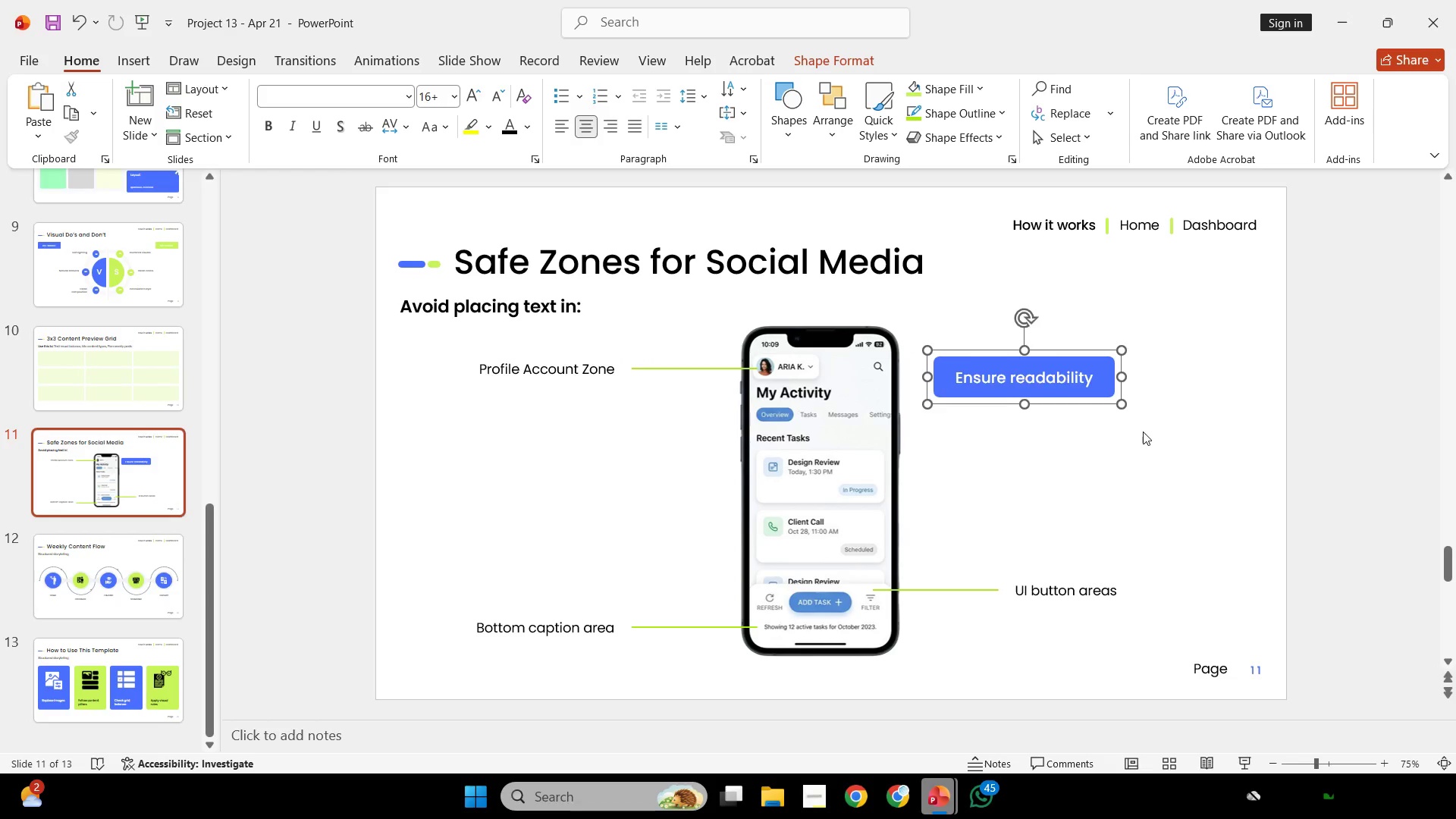 
key(Control+ControlLeft)
 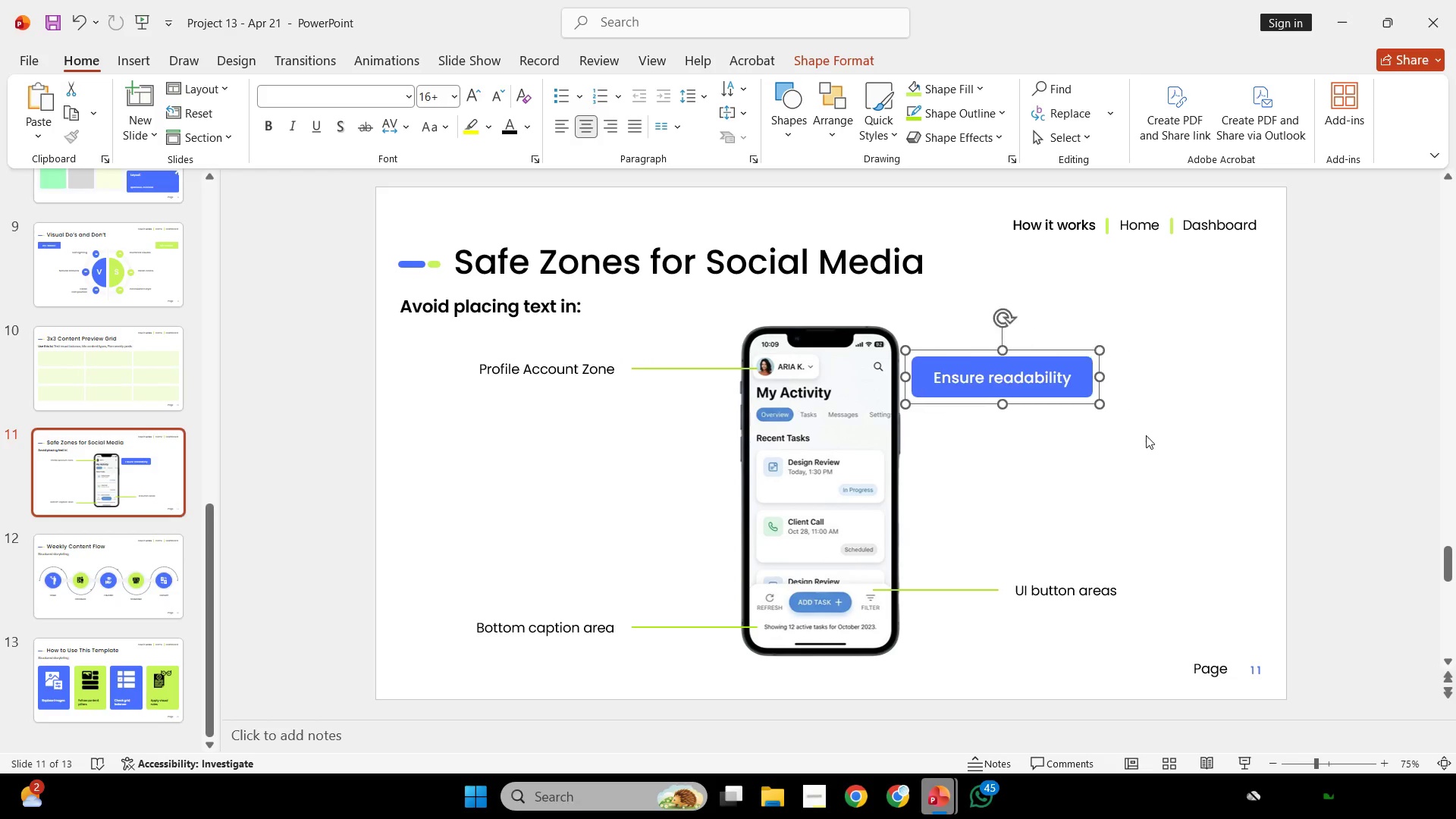 
key(Control+Z)
 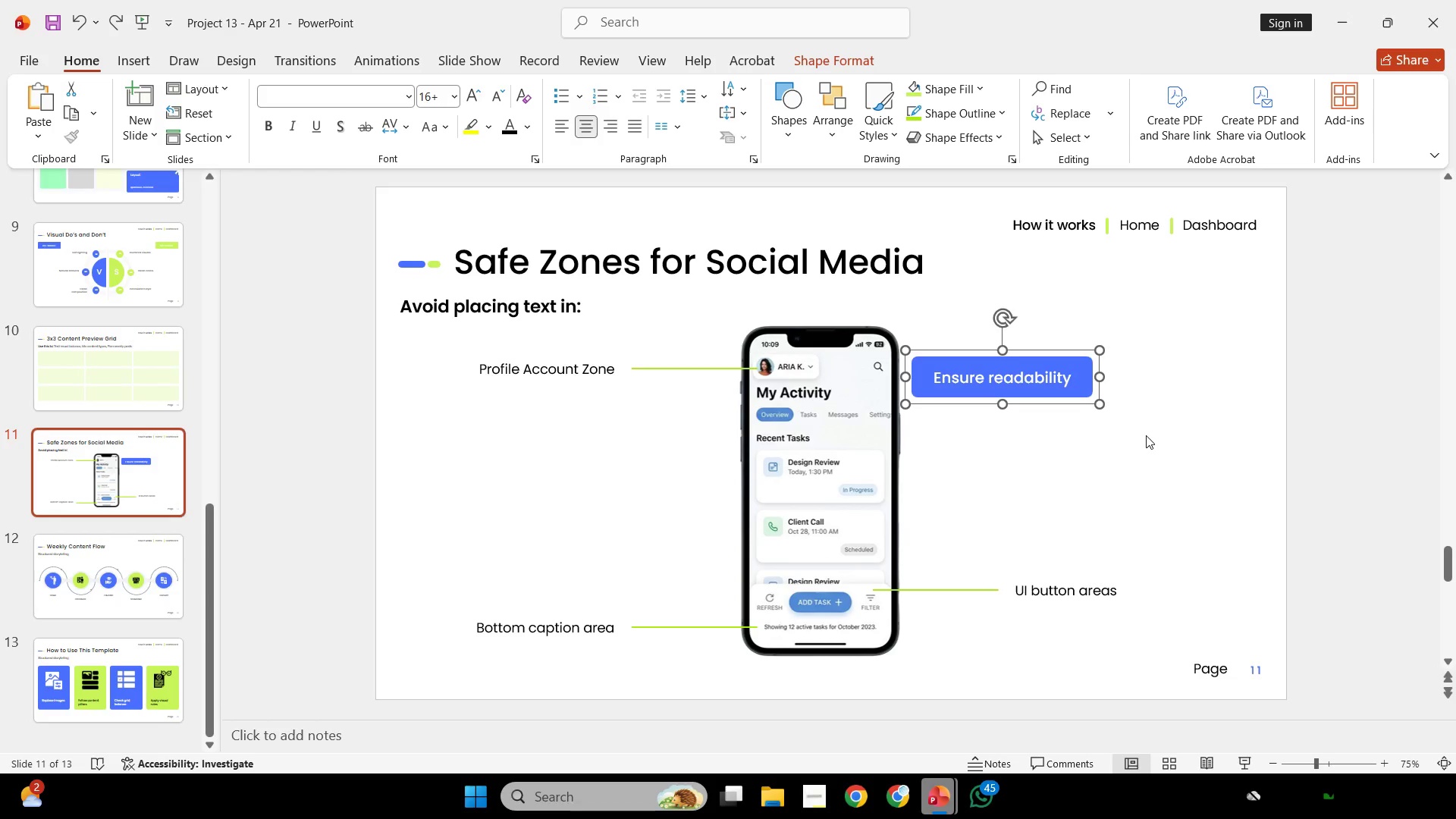 
left_click([1146, 435])
 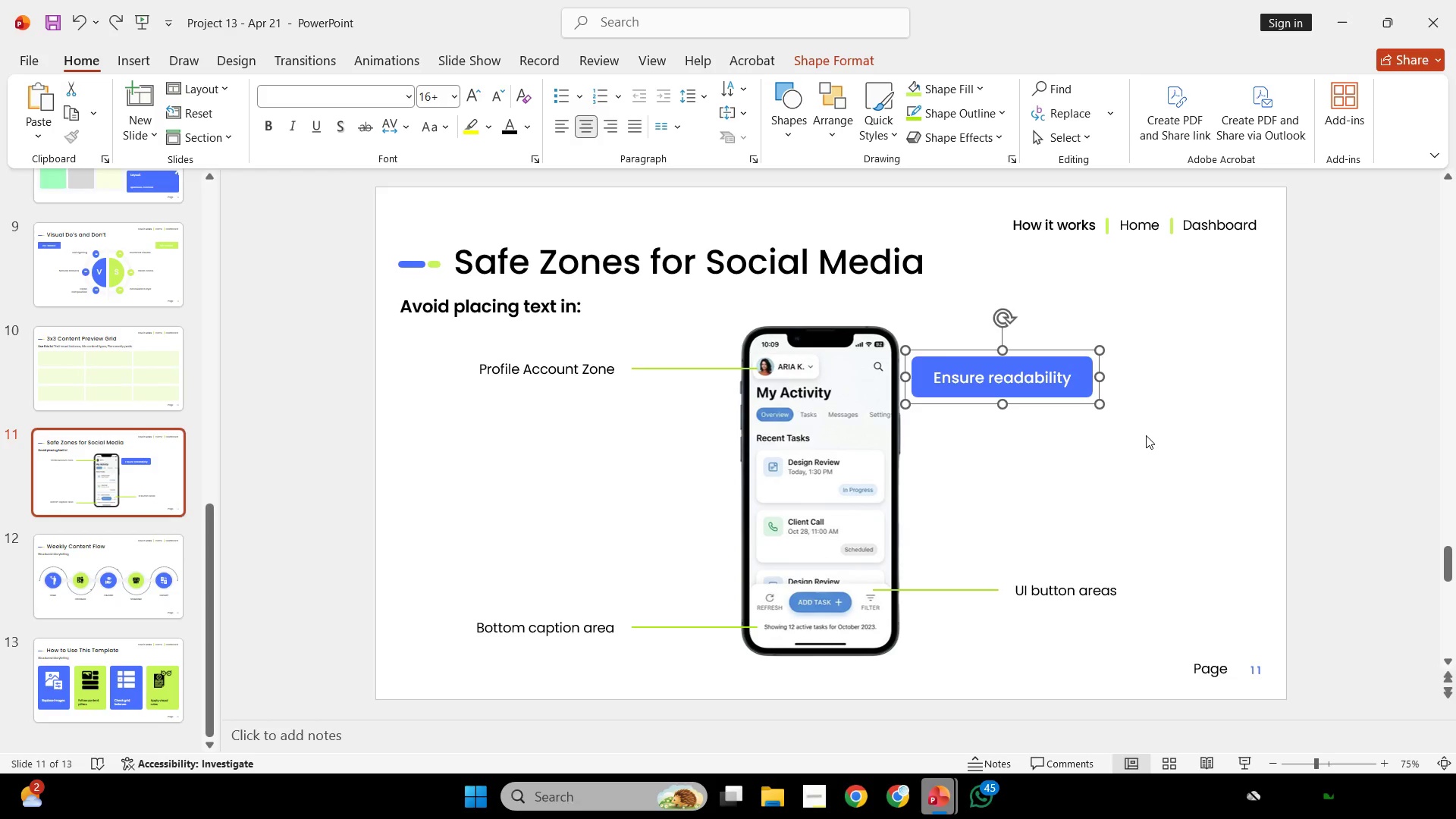 
key(Control+ControlLeft)
 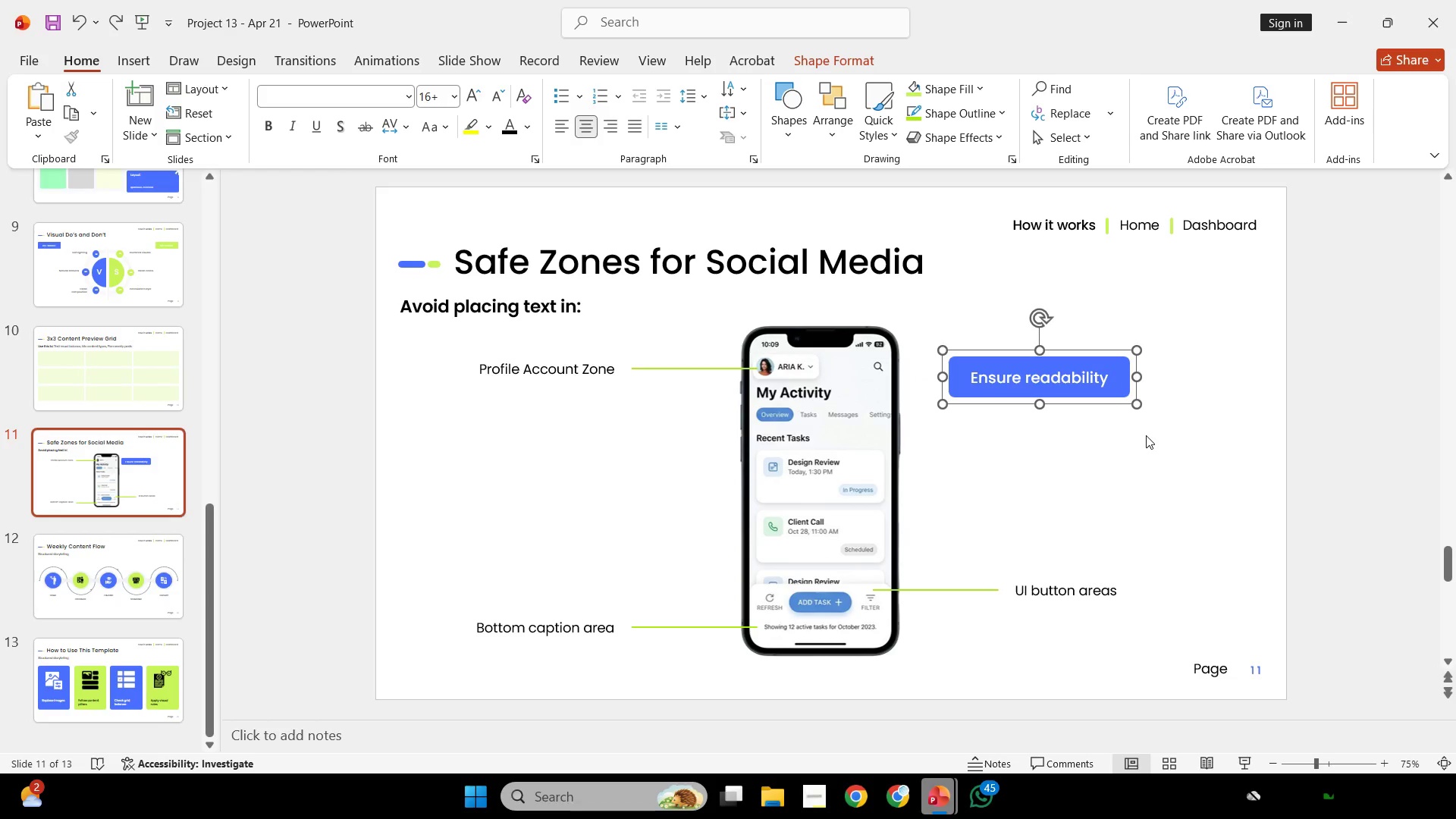 
key(Control+Z)
 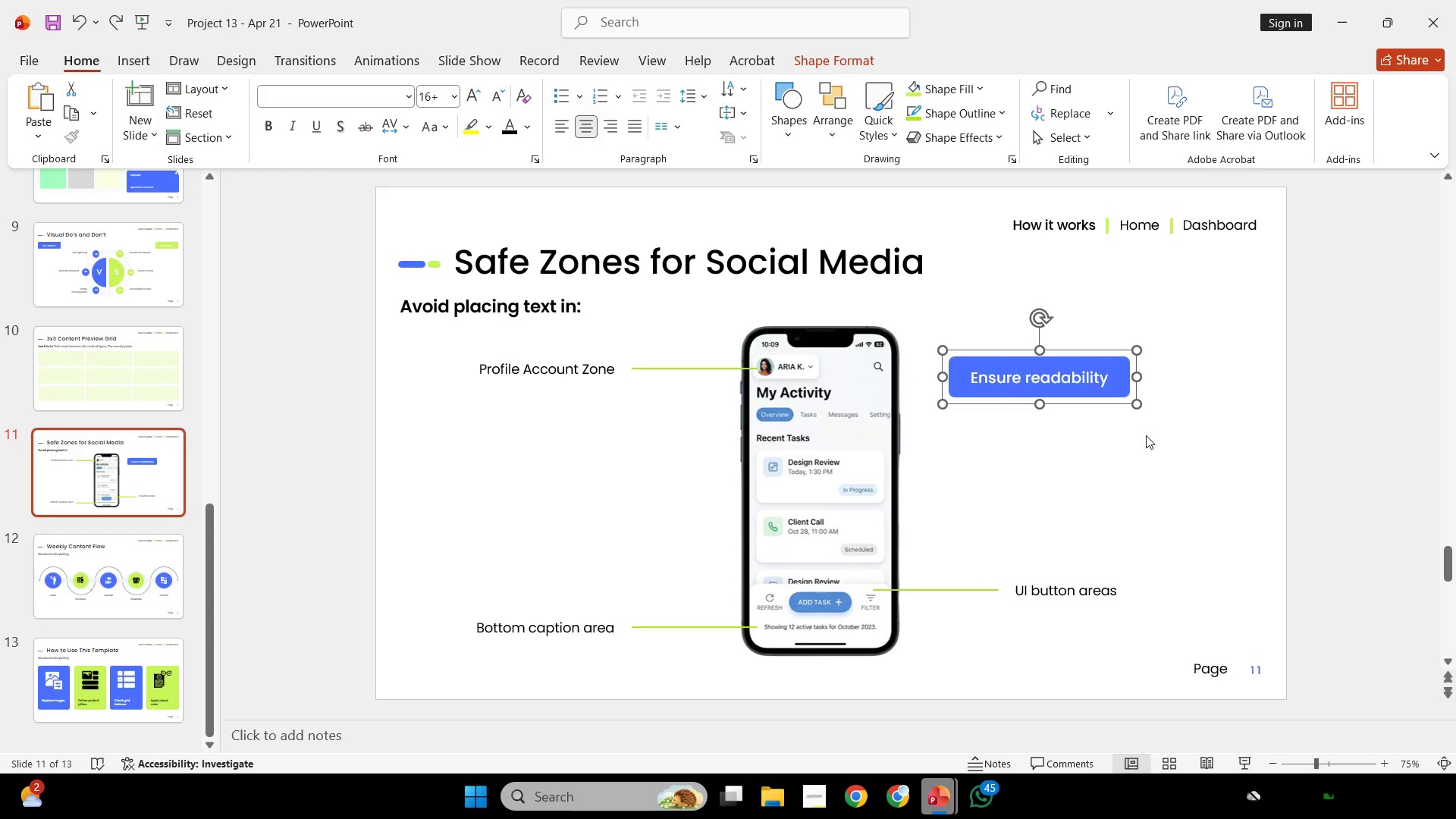 
wait(5.11)
 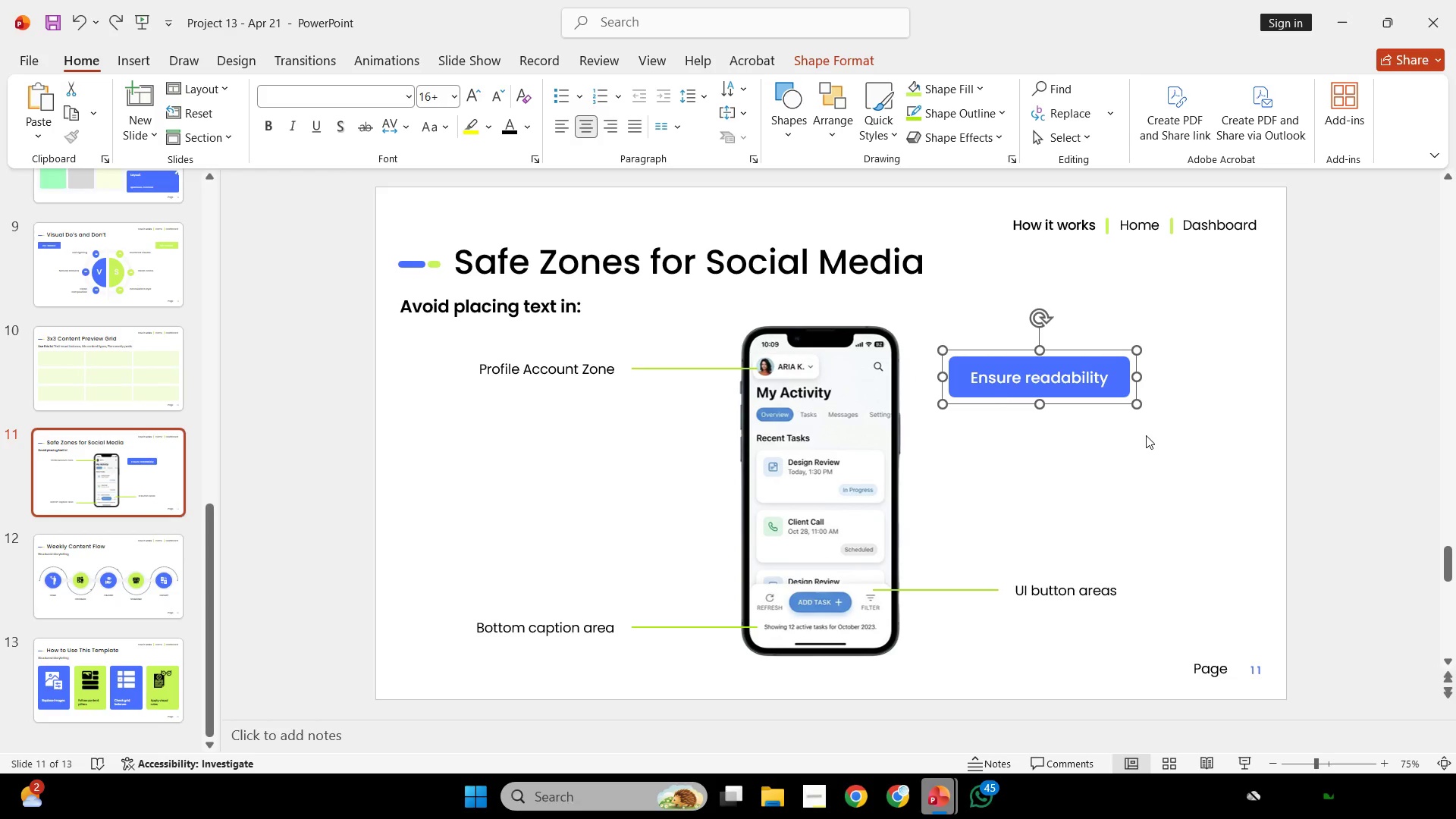 
hold_key(key=ShiftLeft, duration=1.47)
left_click_drag(start_coordinate=[1113, 406], to_coordinate=[1107, 407])
 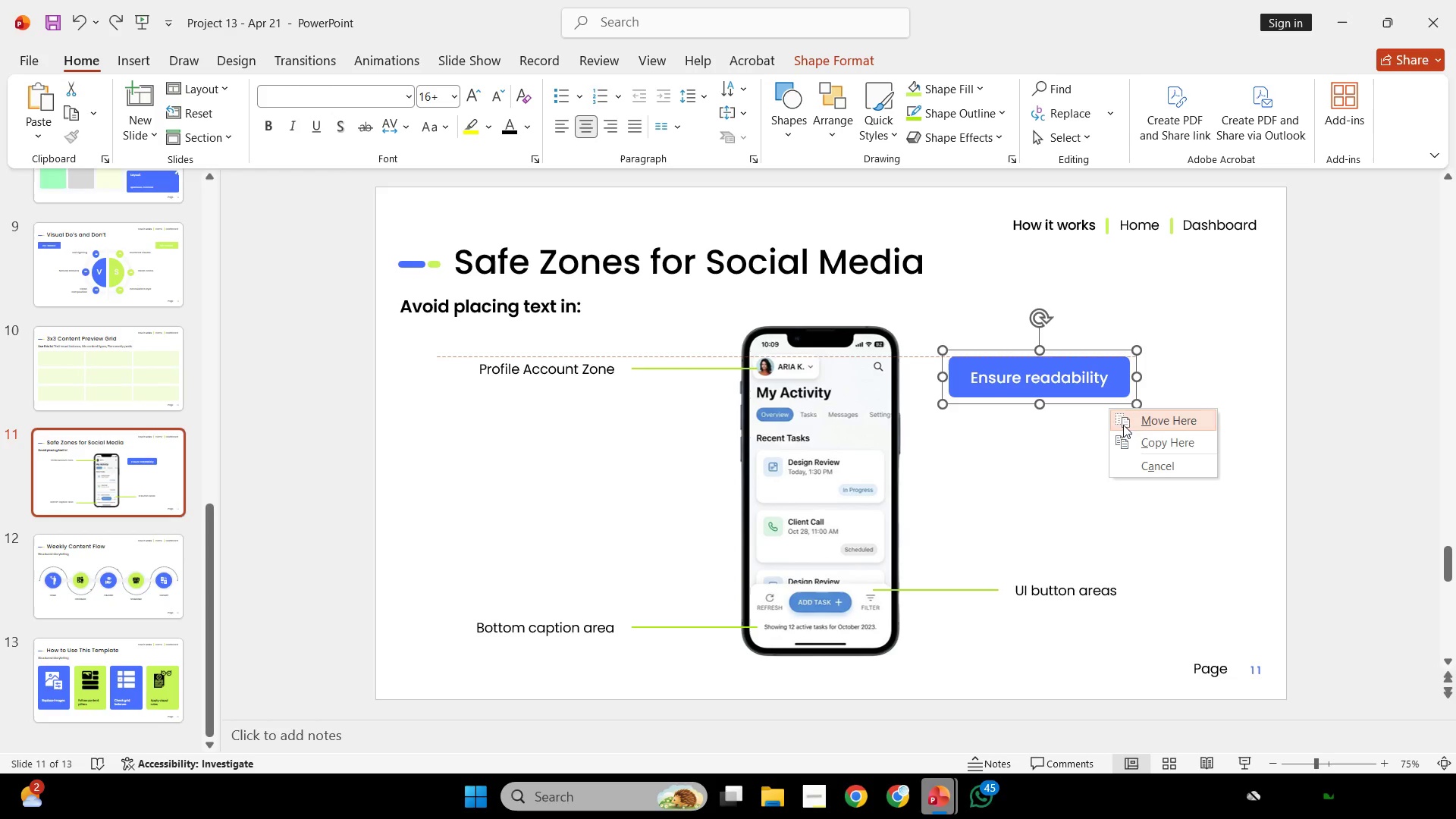 
key(Control+Z)
 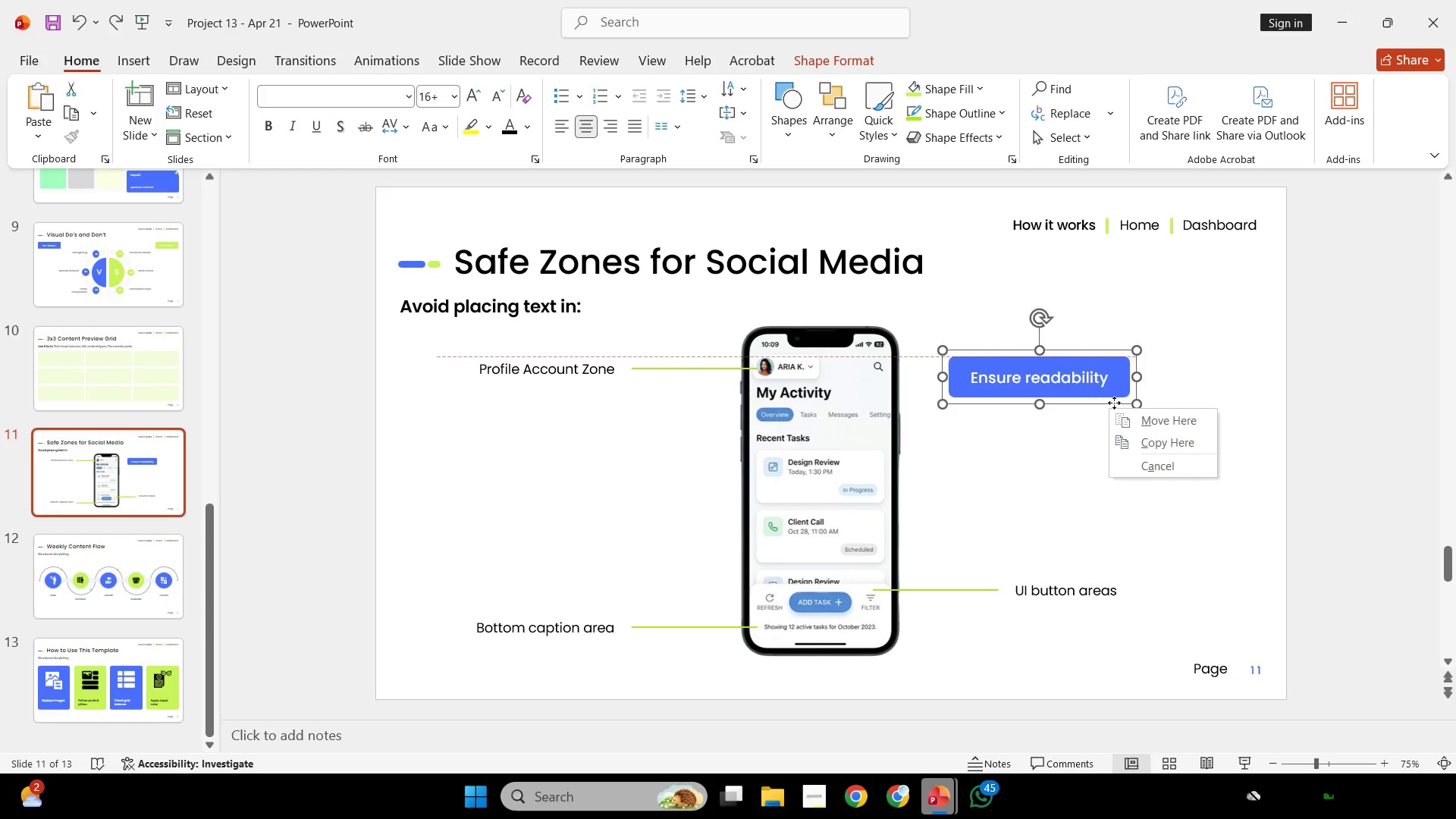 
key(Shift+ShiftLeft)
 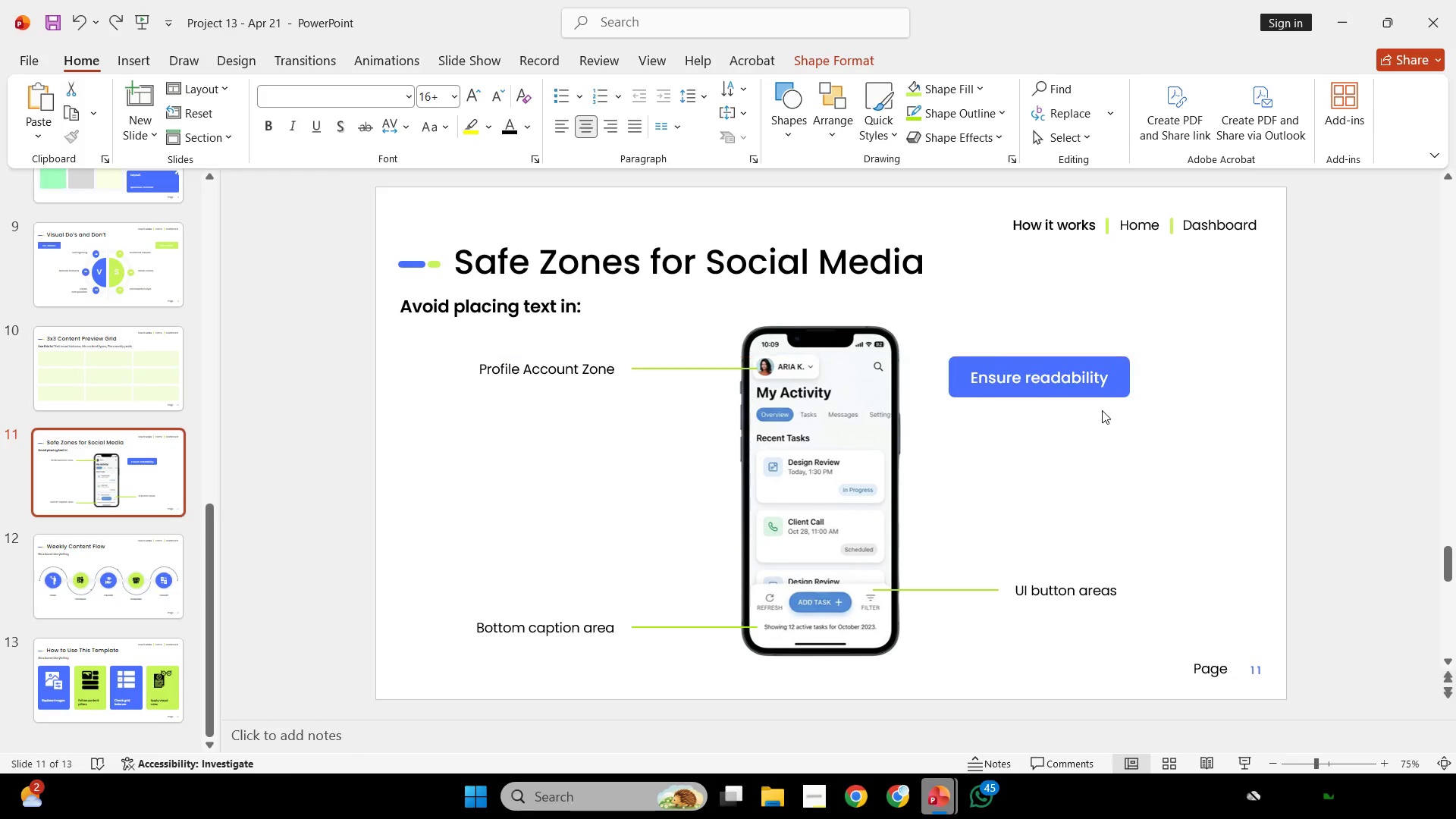 
left_click([1102, 410])
 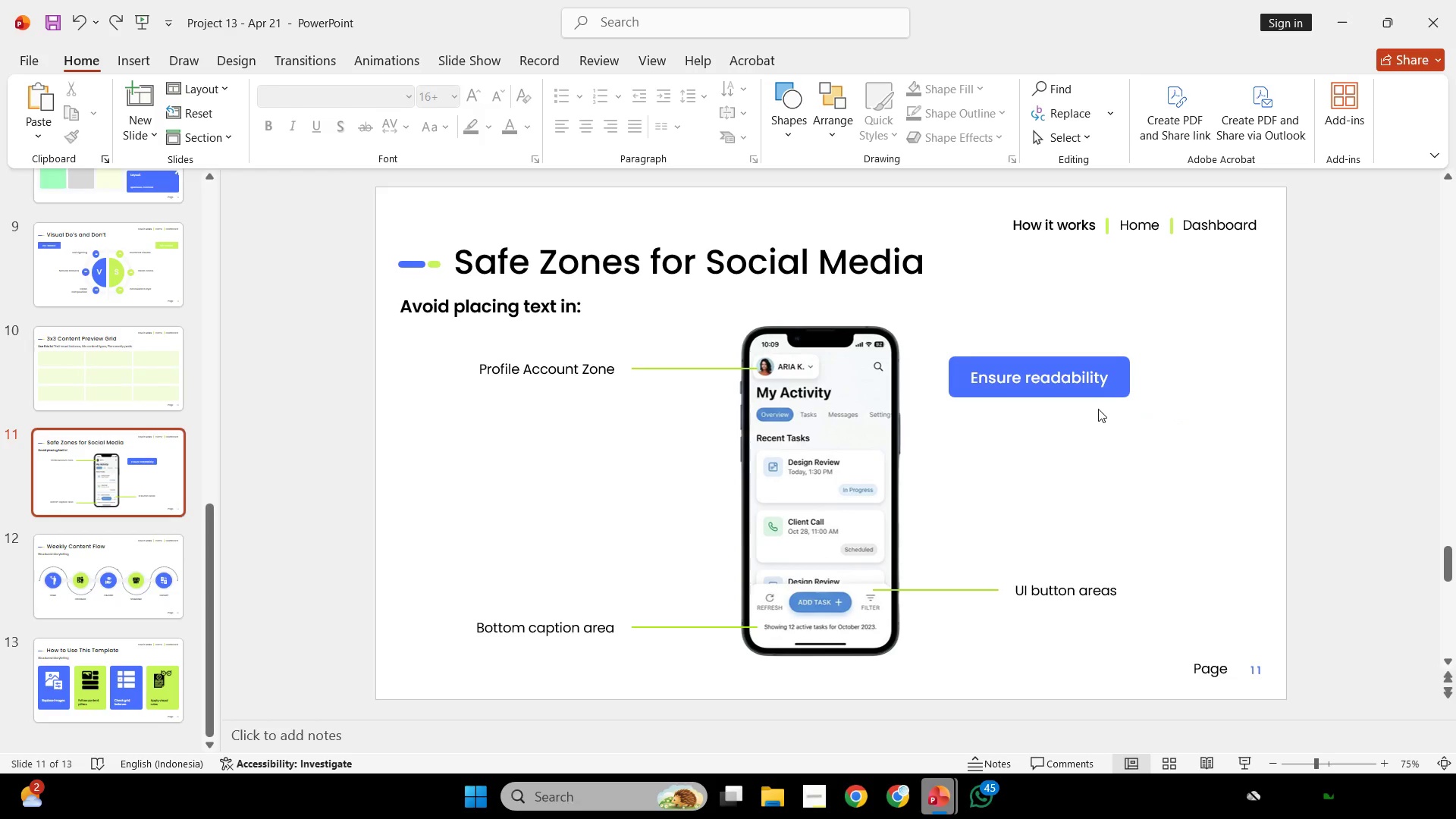 
key(Control+Z)
 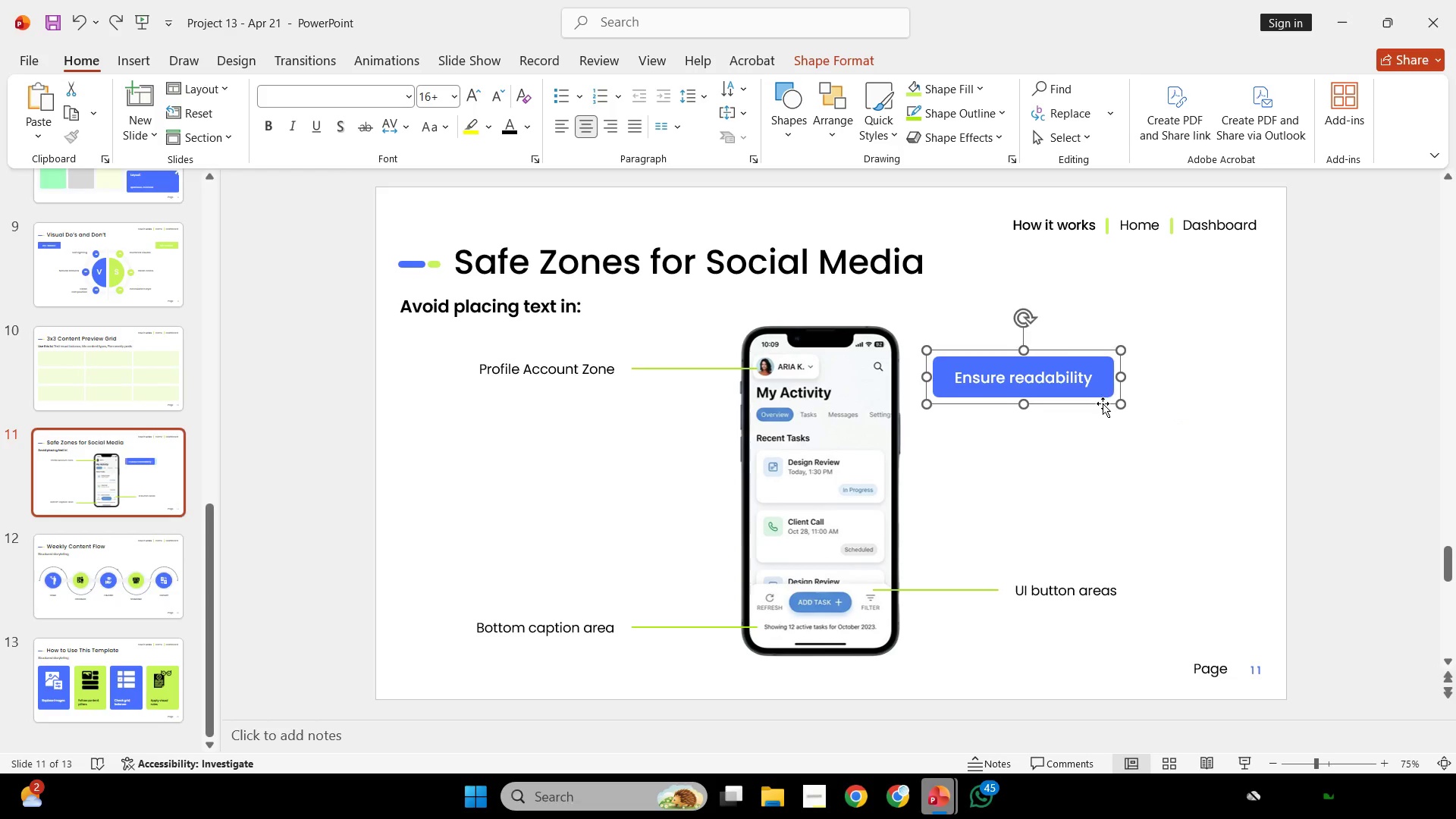 
hold_key(key=ShiftLeft, duration=1.28)
left_click_drag(start_coordinate=[1100, 406], to_coordinate=[1106, 406])
 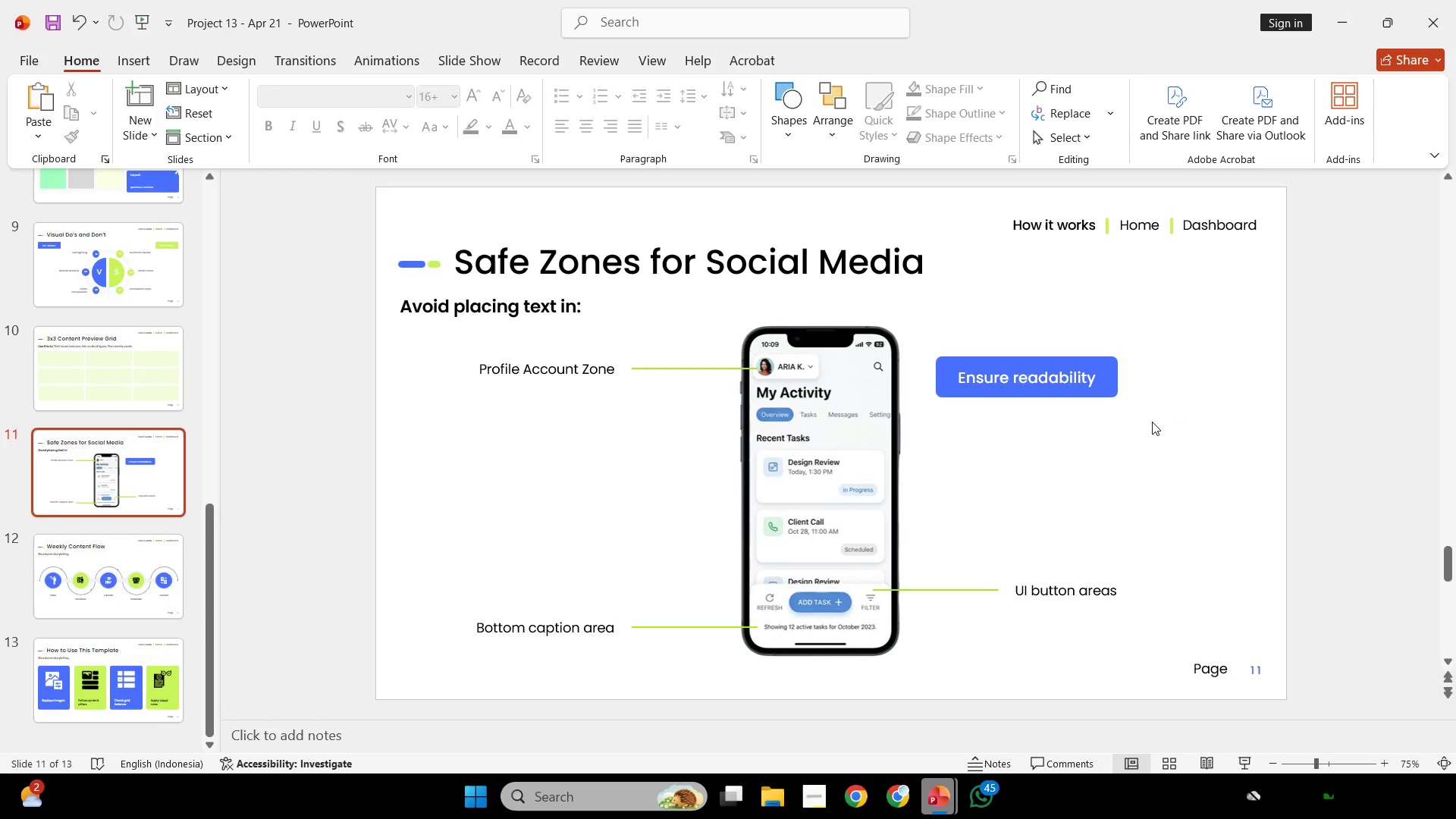 
hold_key(key=ControlLeft, duration=0.67)
scroll: coordinate [1156, 423], scroll_direction: none, amount: 0.0
 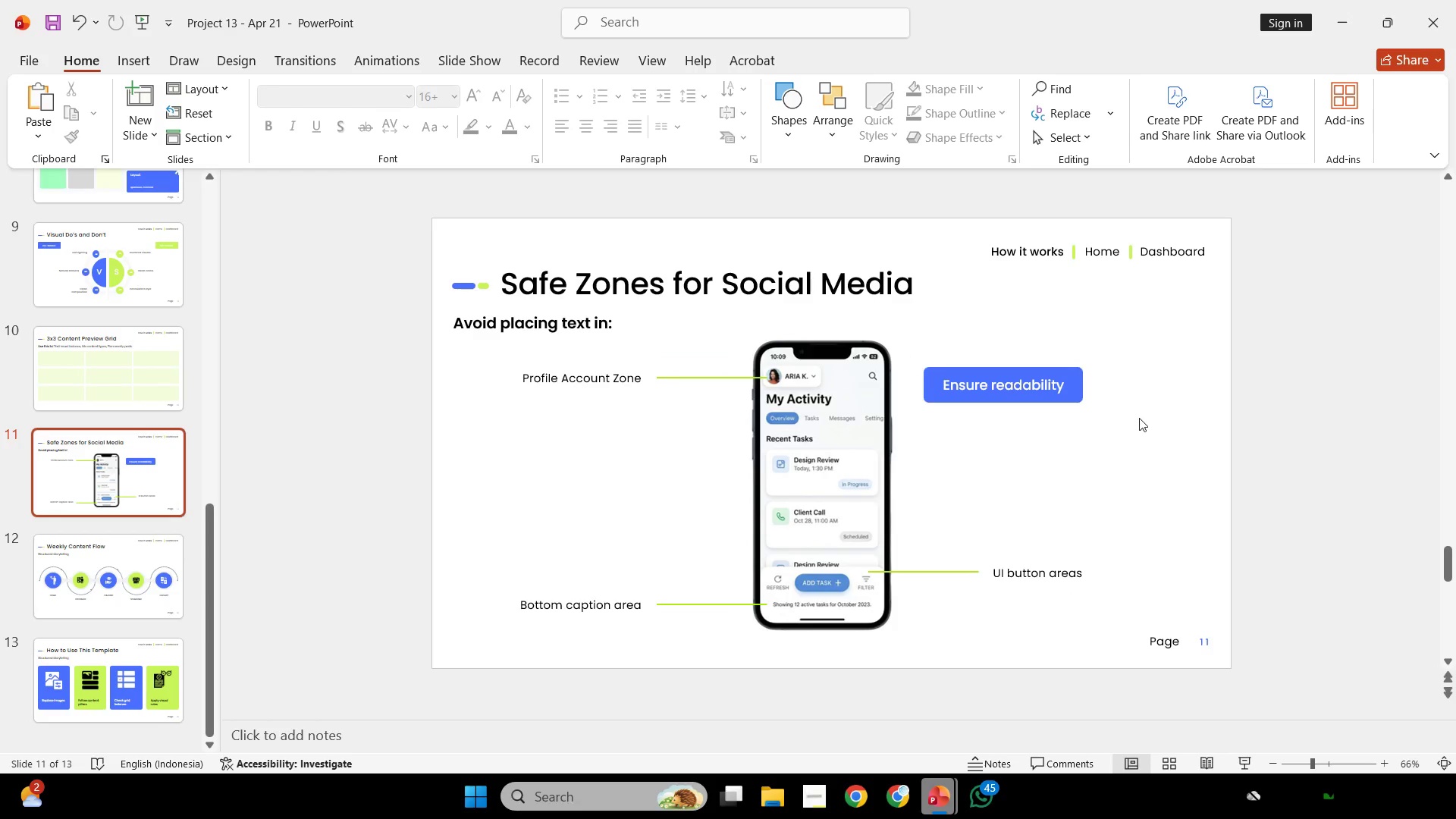 
left_click([1043, 406])
 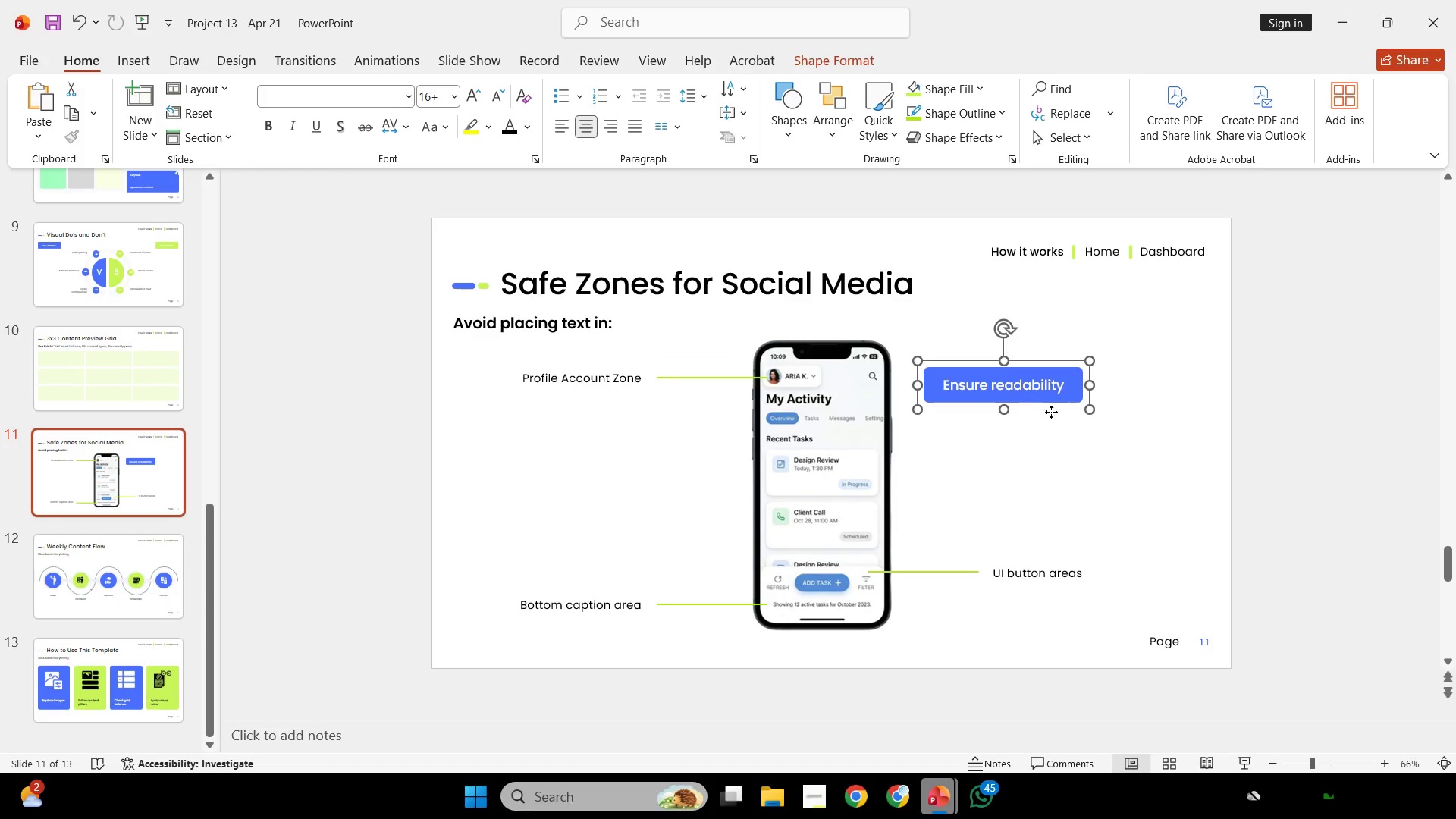 
hold_key(key=ShiftLeft, duration=1.3)
 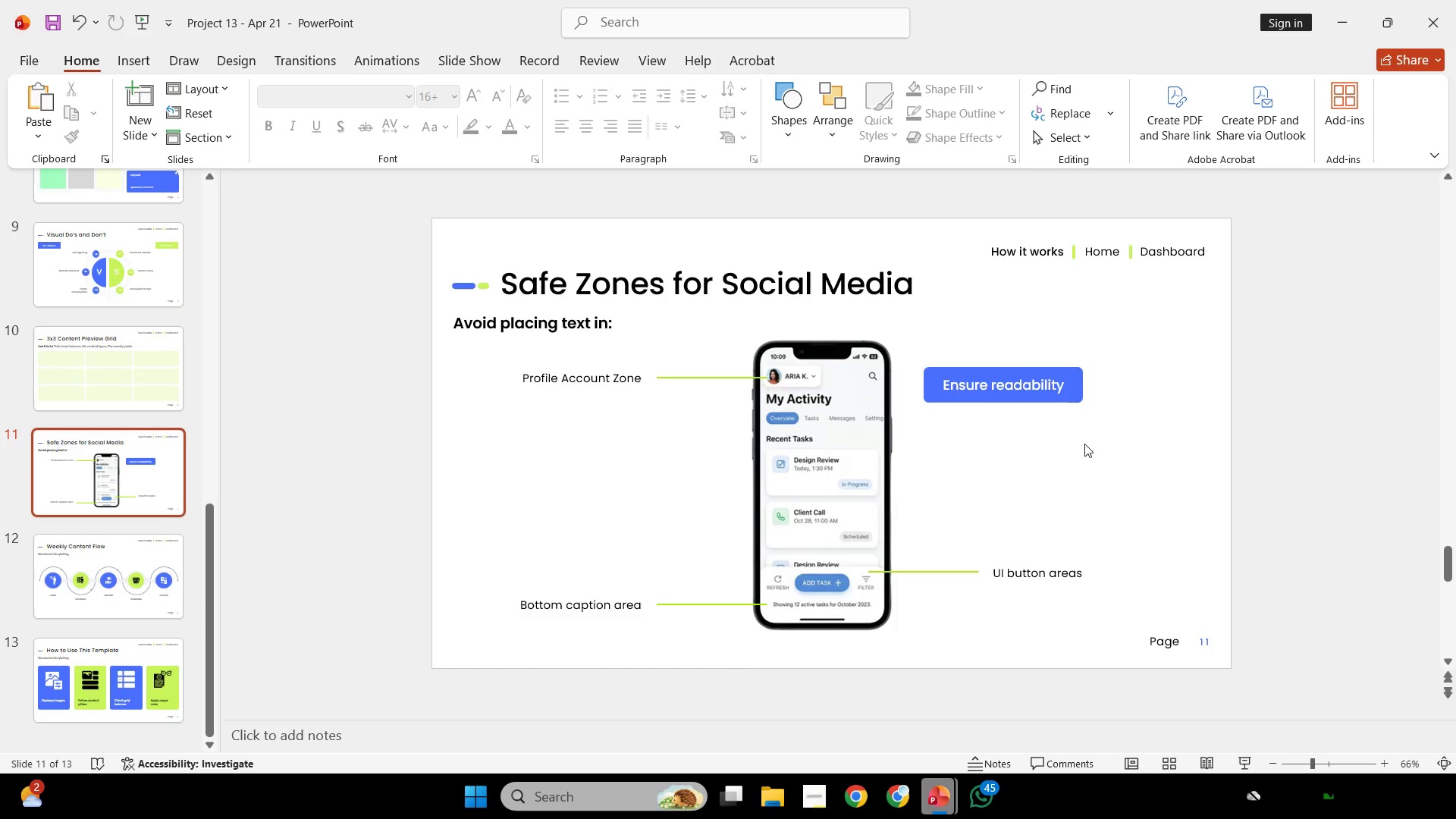 
left_click([1084, 444])
 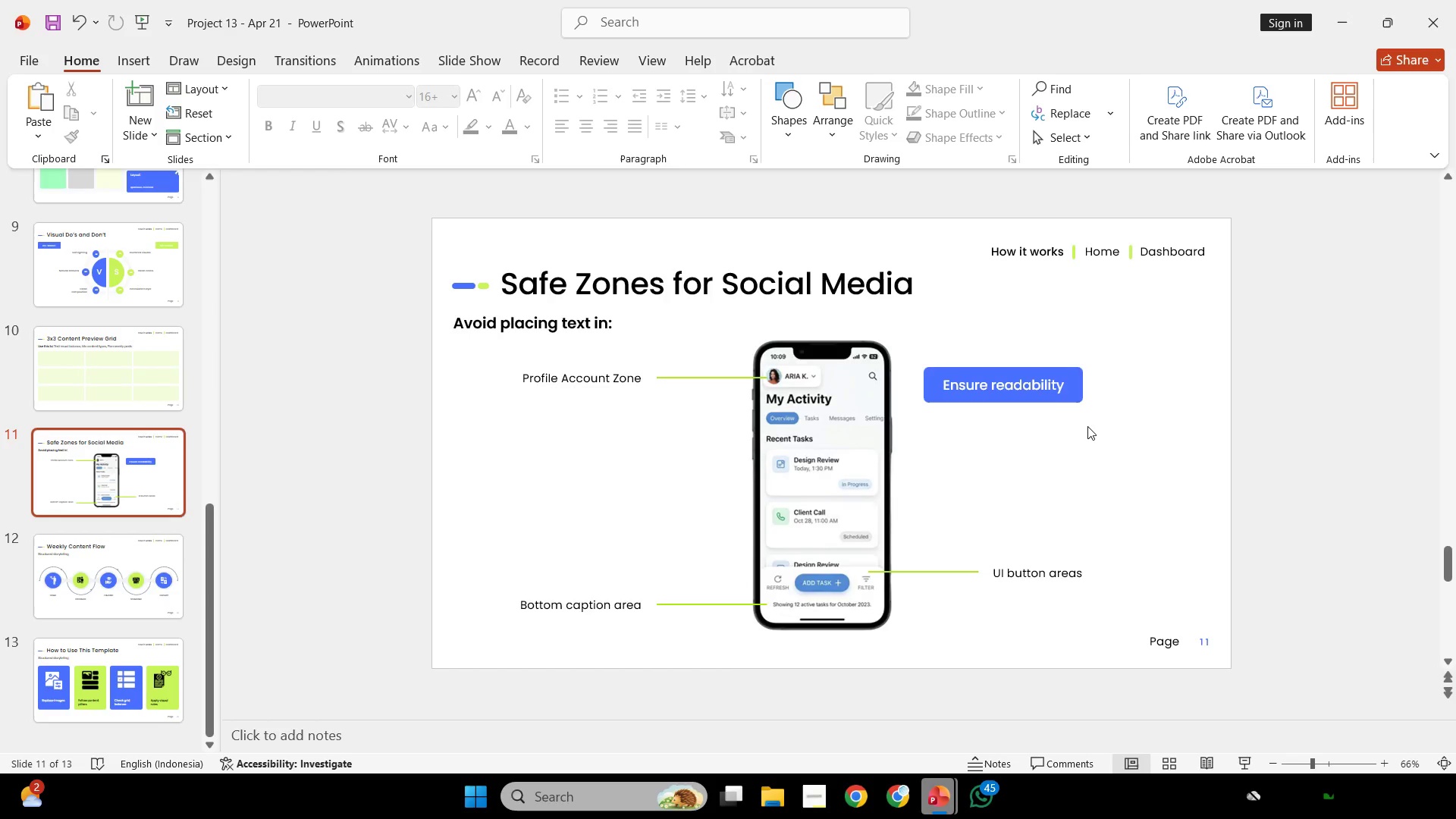 
scroll: coordinate [1087, 426], scroll_direction: none, amount: 0.0
 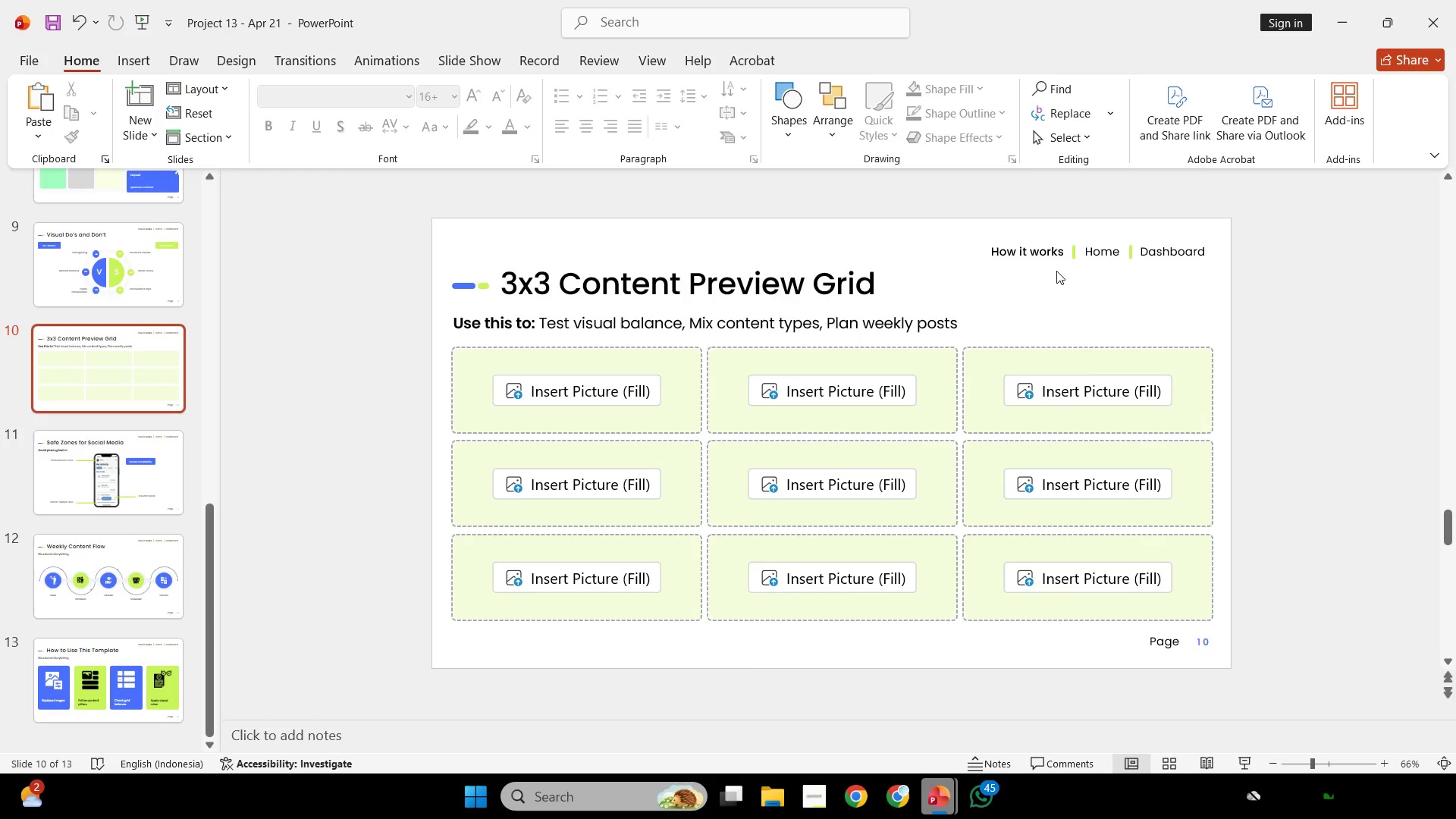 
wait(29.99)
 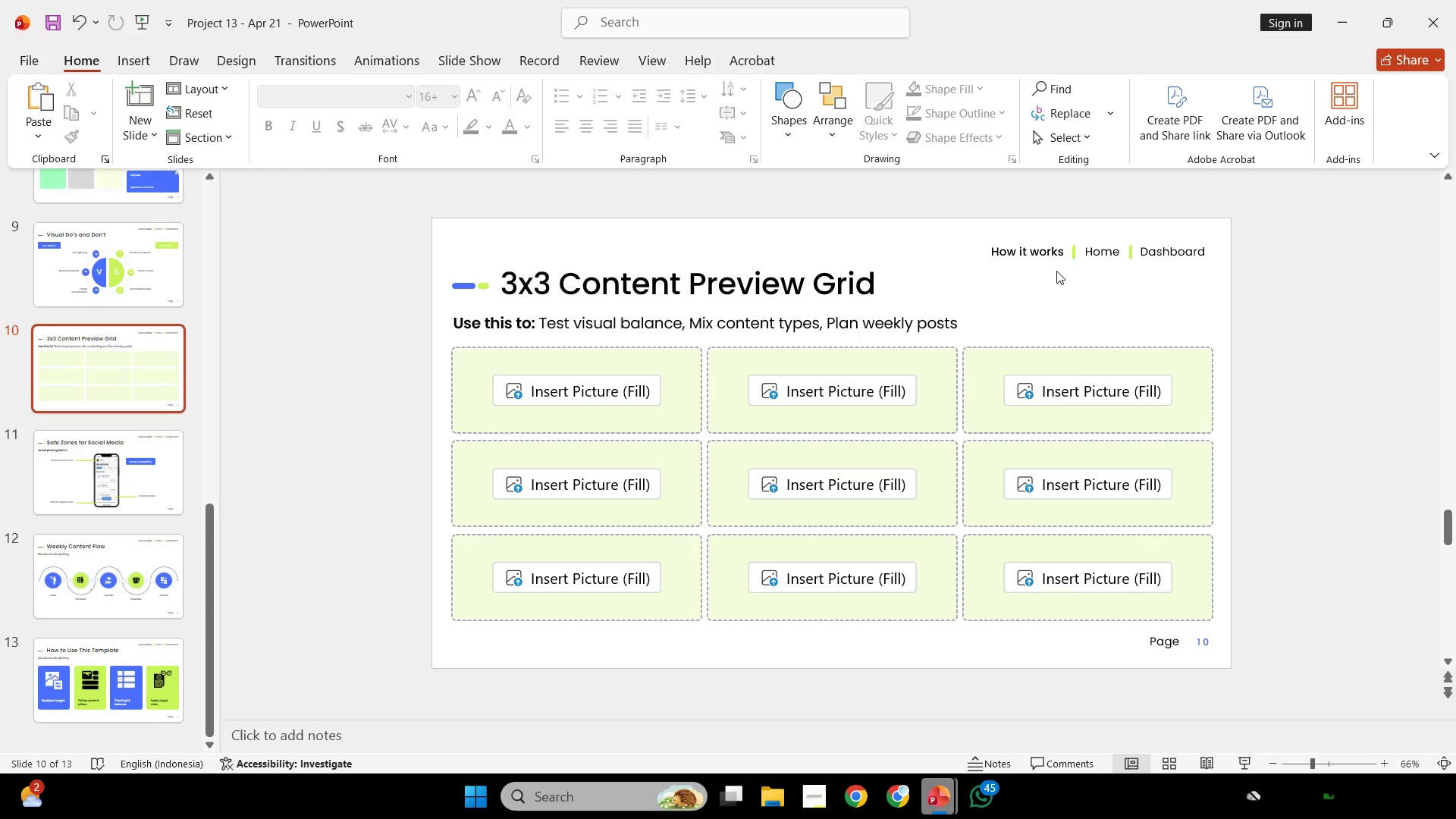 
left_click_drag(start_coordinate=[1197, 291], to_coordinate=[1191, 287])
 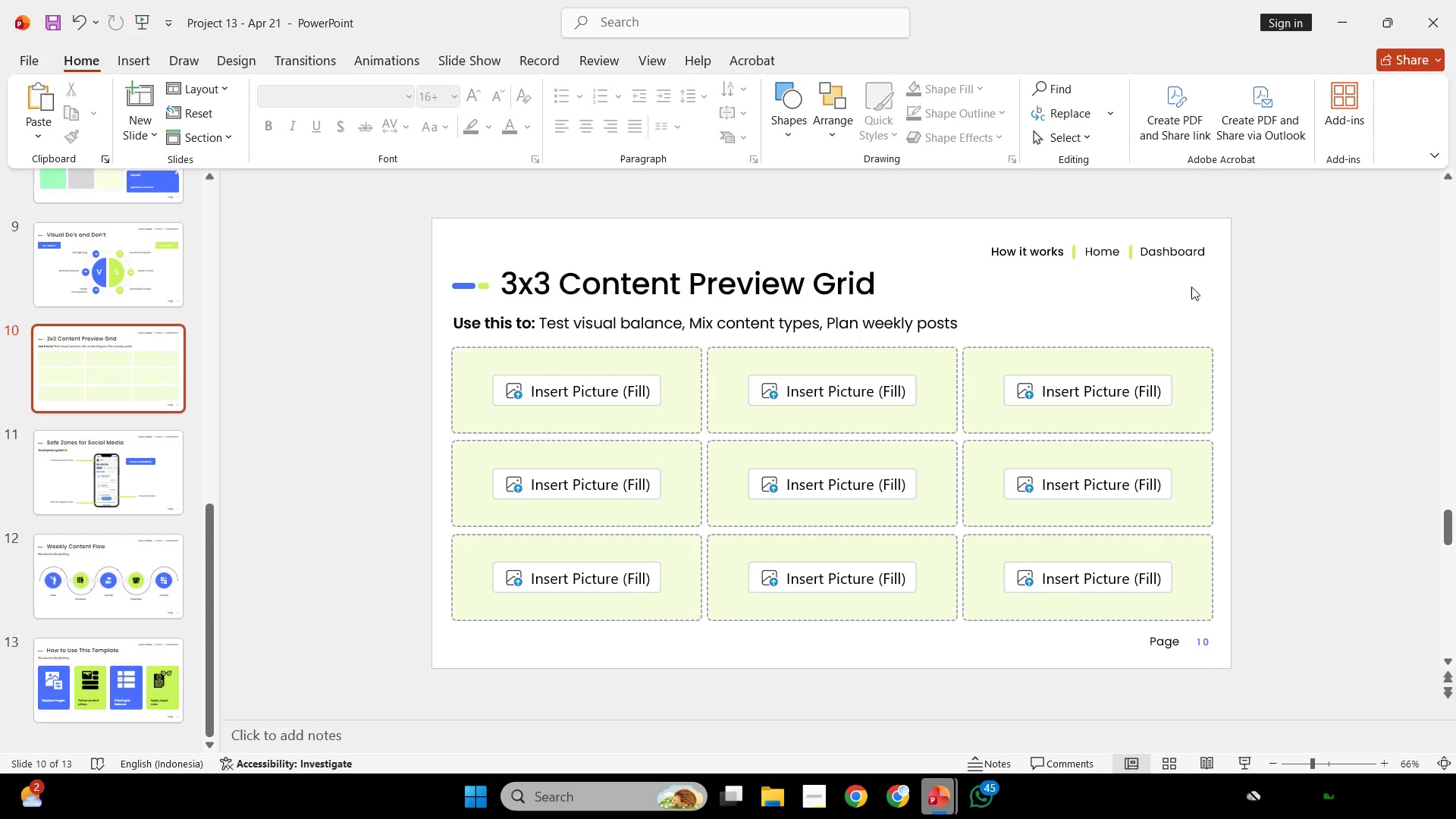 
wait(8.09)
 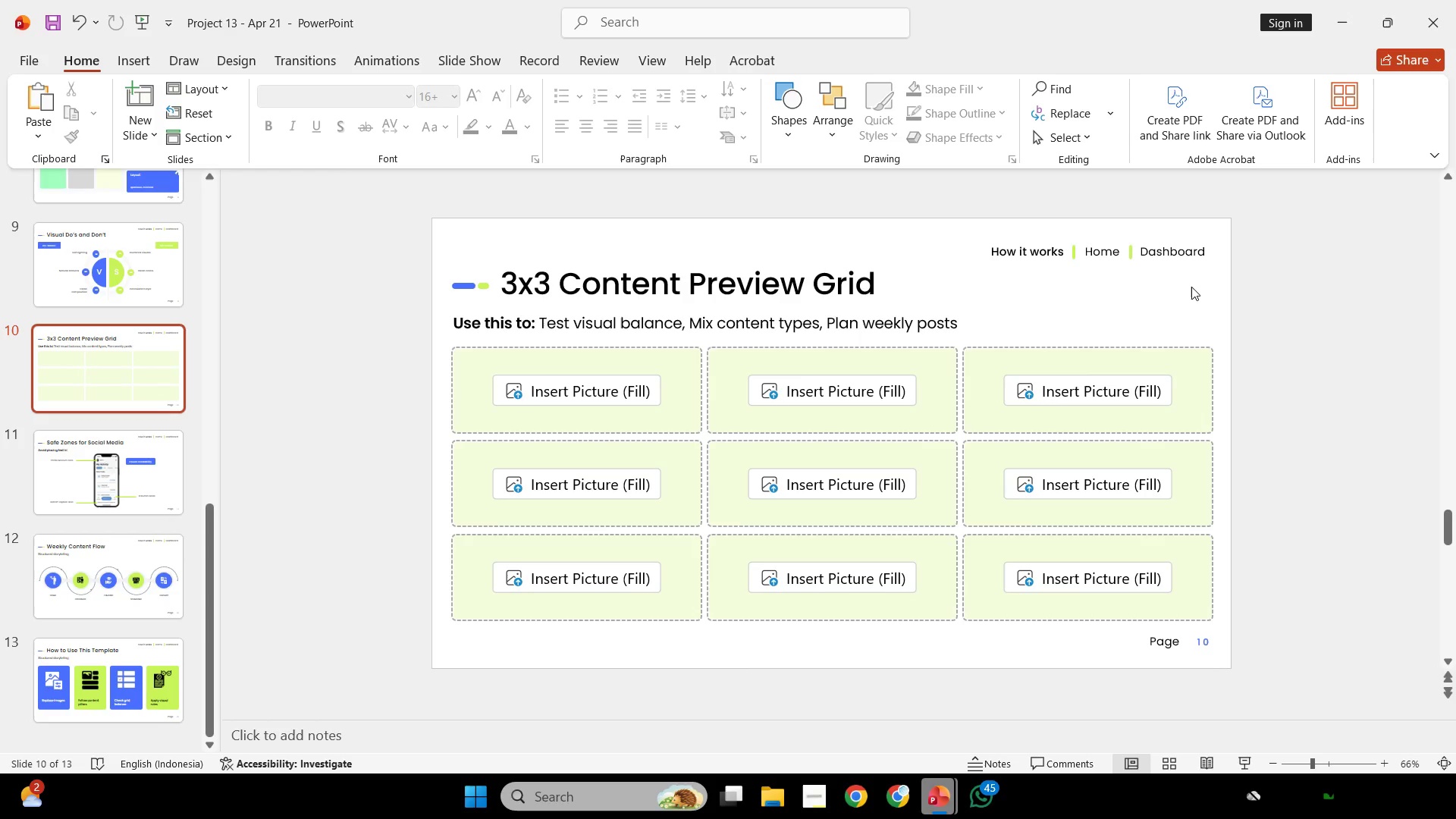 
scroll: coordinate [1191, 289], scroll_direction: down, amount: 1.0
 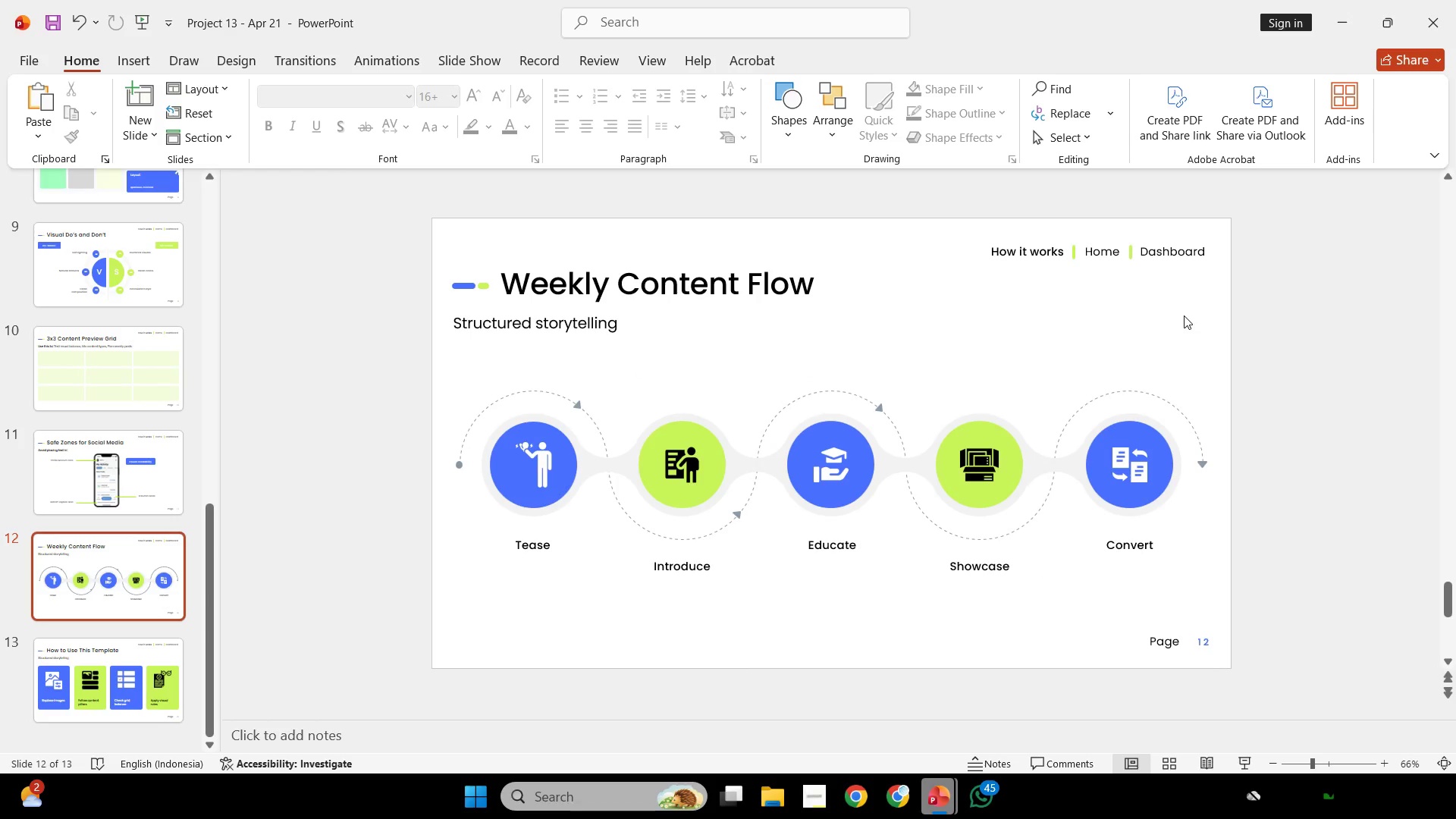 
left_click([1184, 317])
 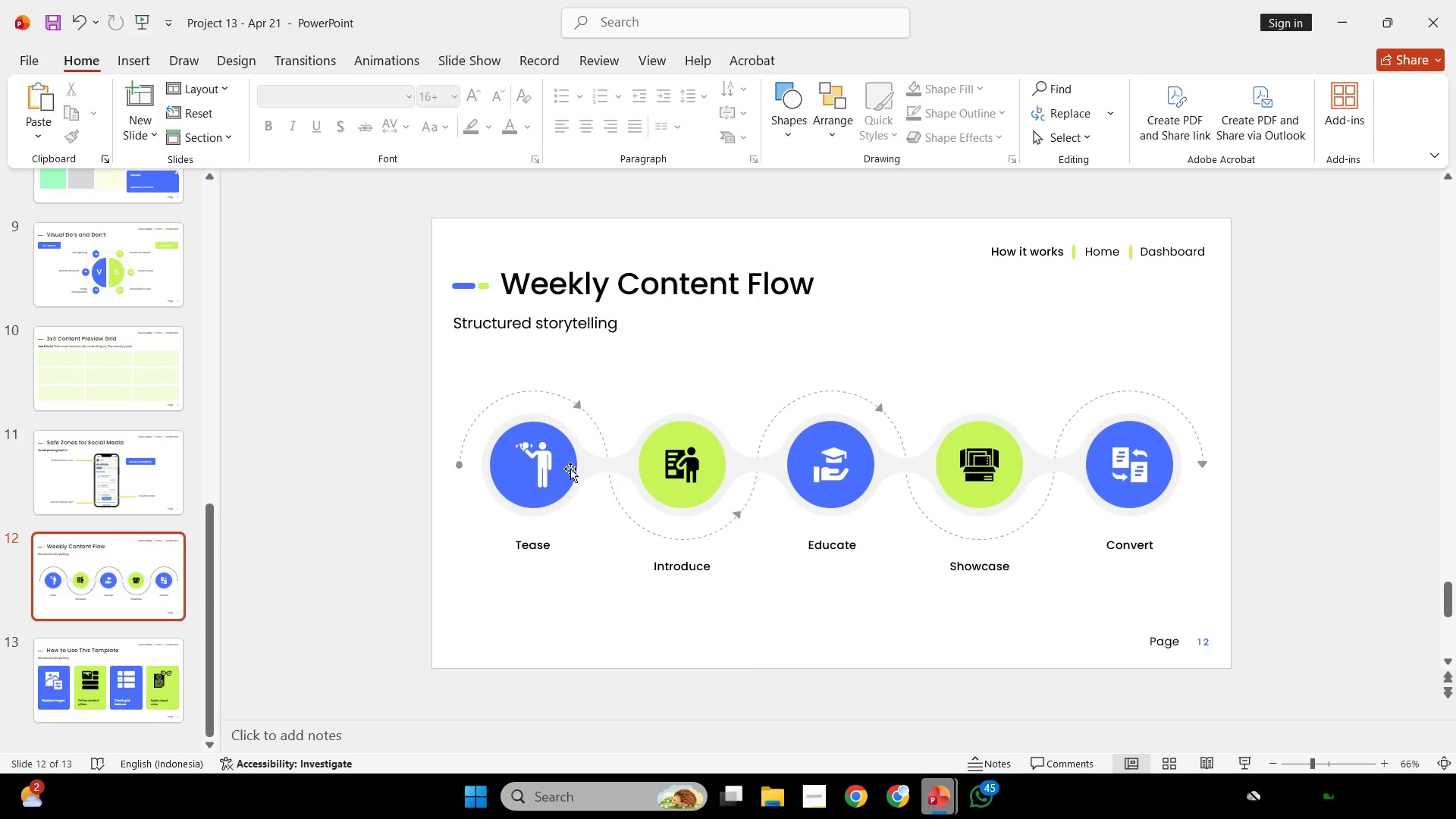 
left_click([584, 468])
 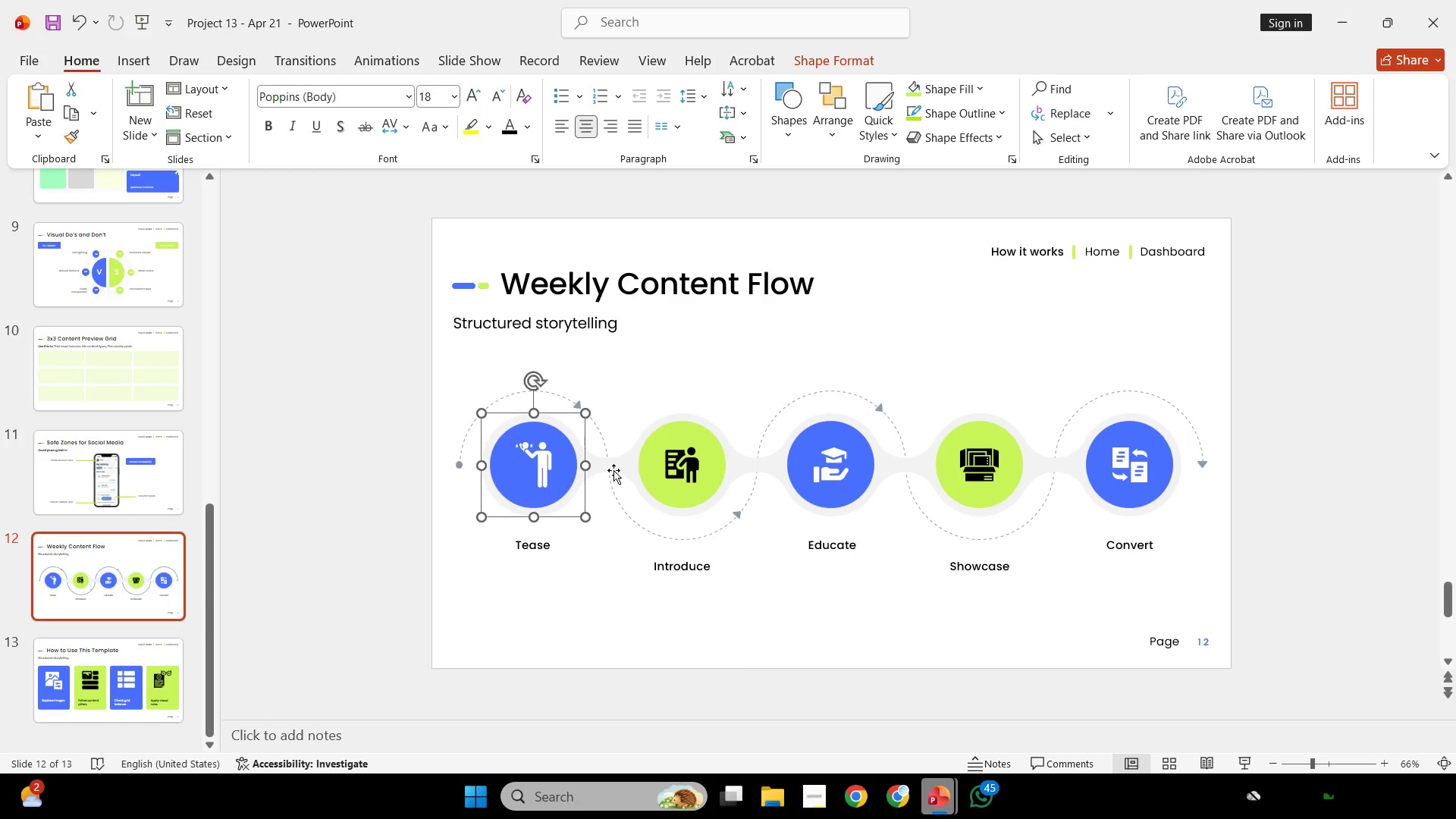 
hold_key(key=ShiftLeft, duration=11.03)
left_click([601, 467])
 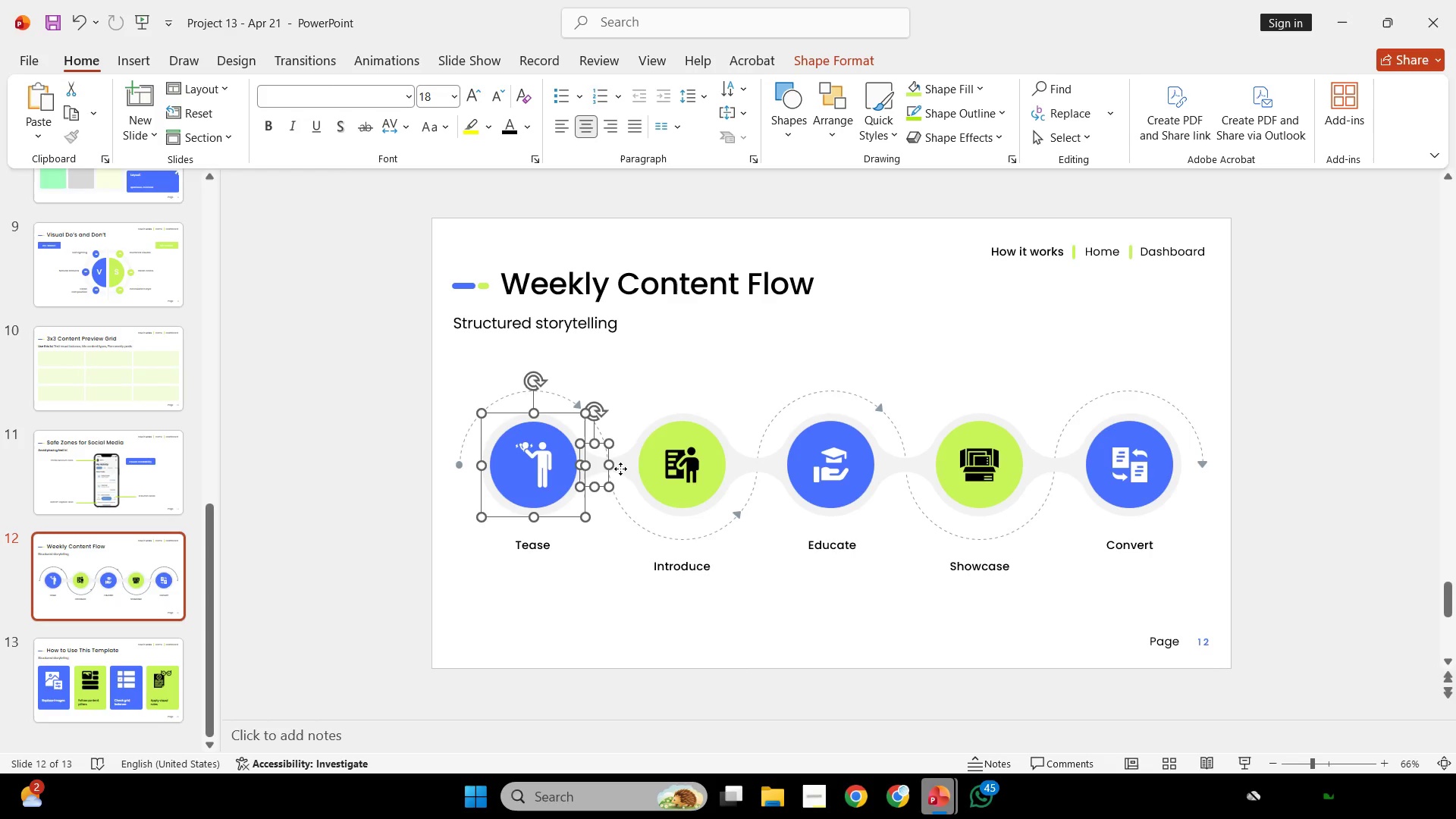 
left_click([620, 469])
 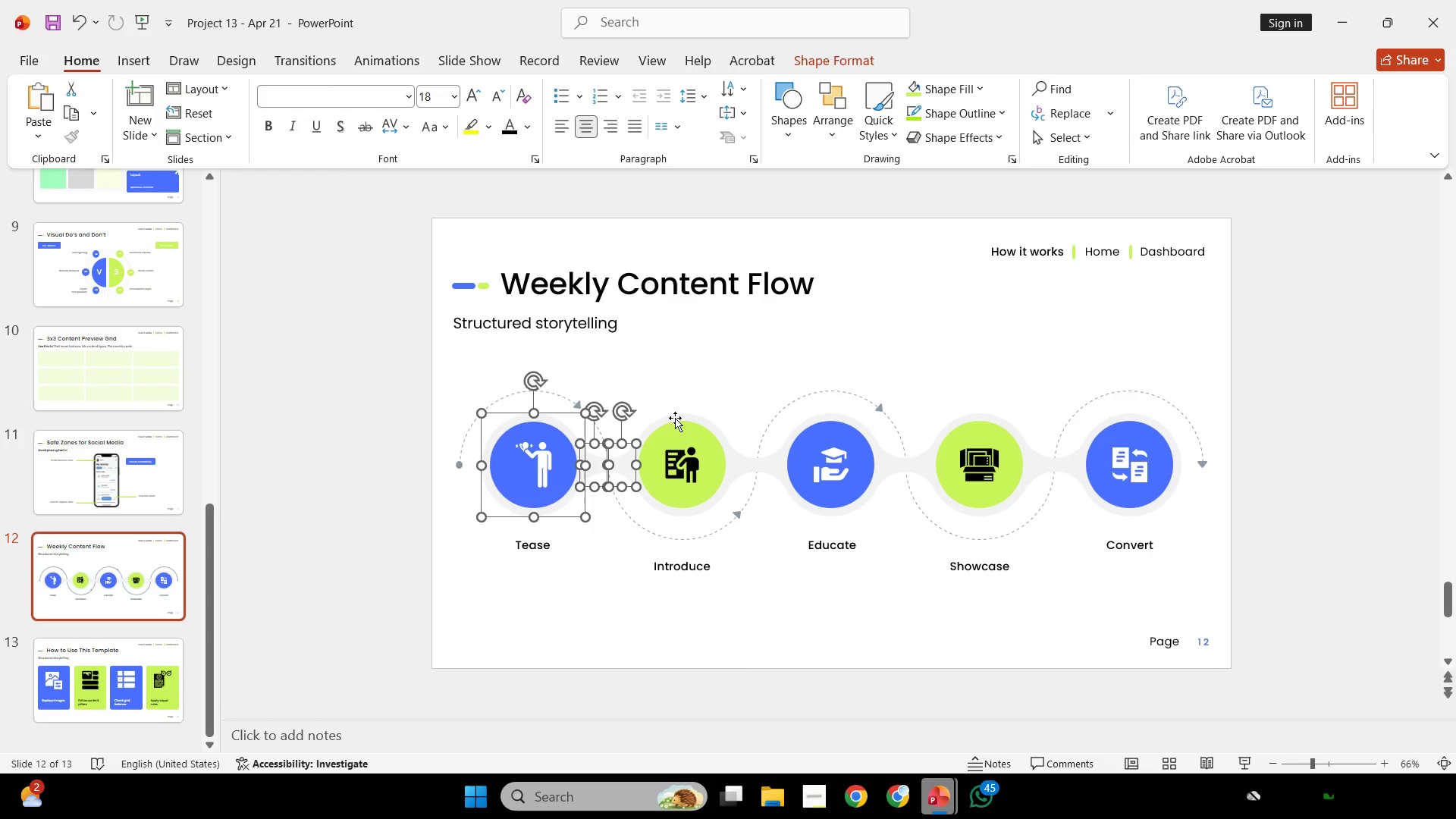 
left_click([675, 418])
 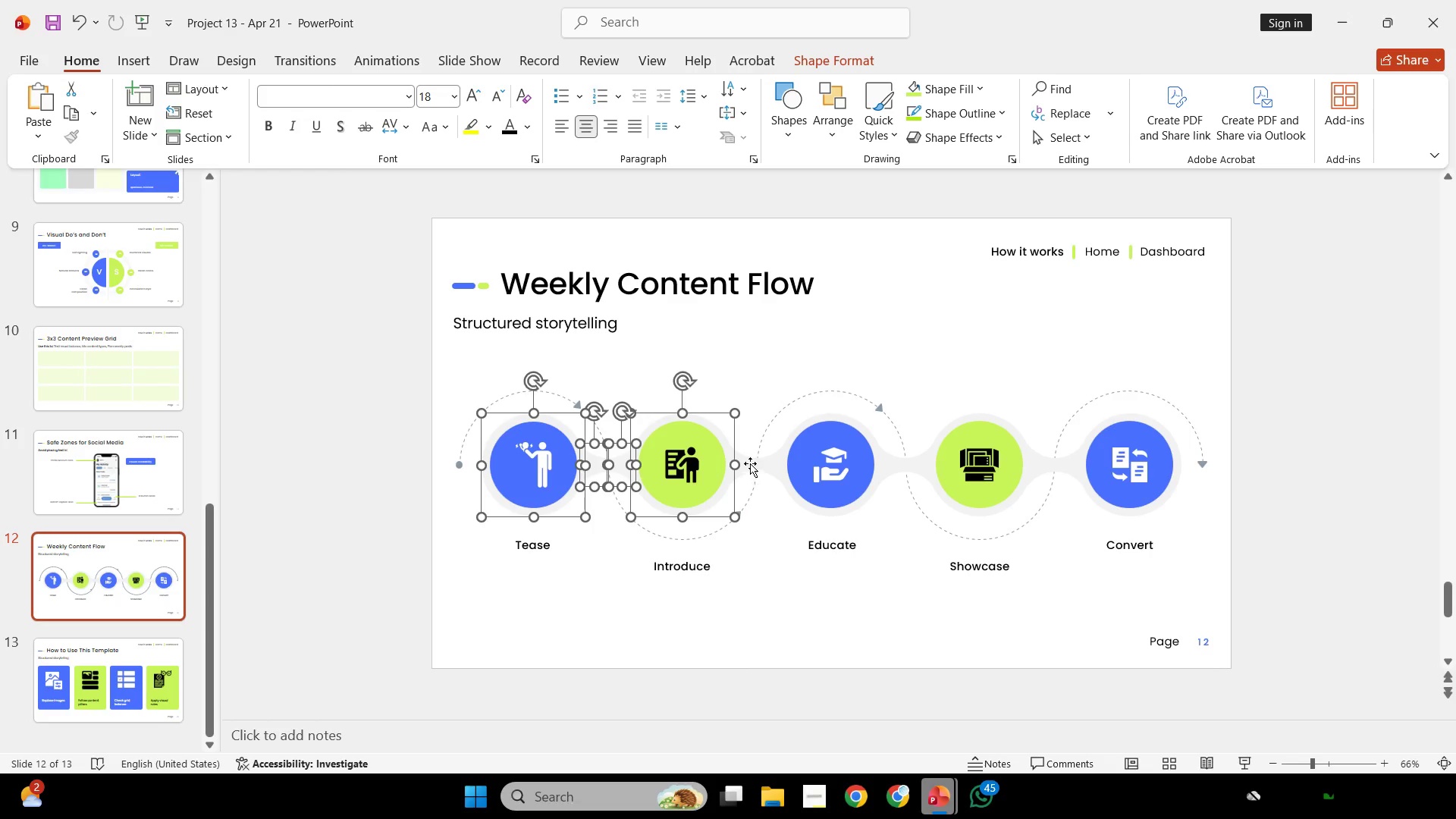 
left_click([750, 463])
 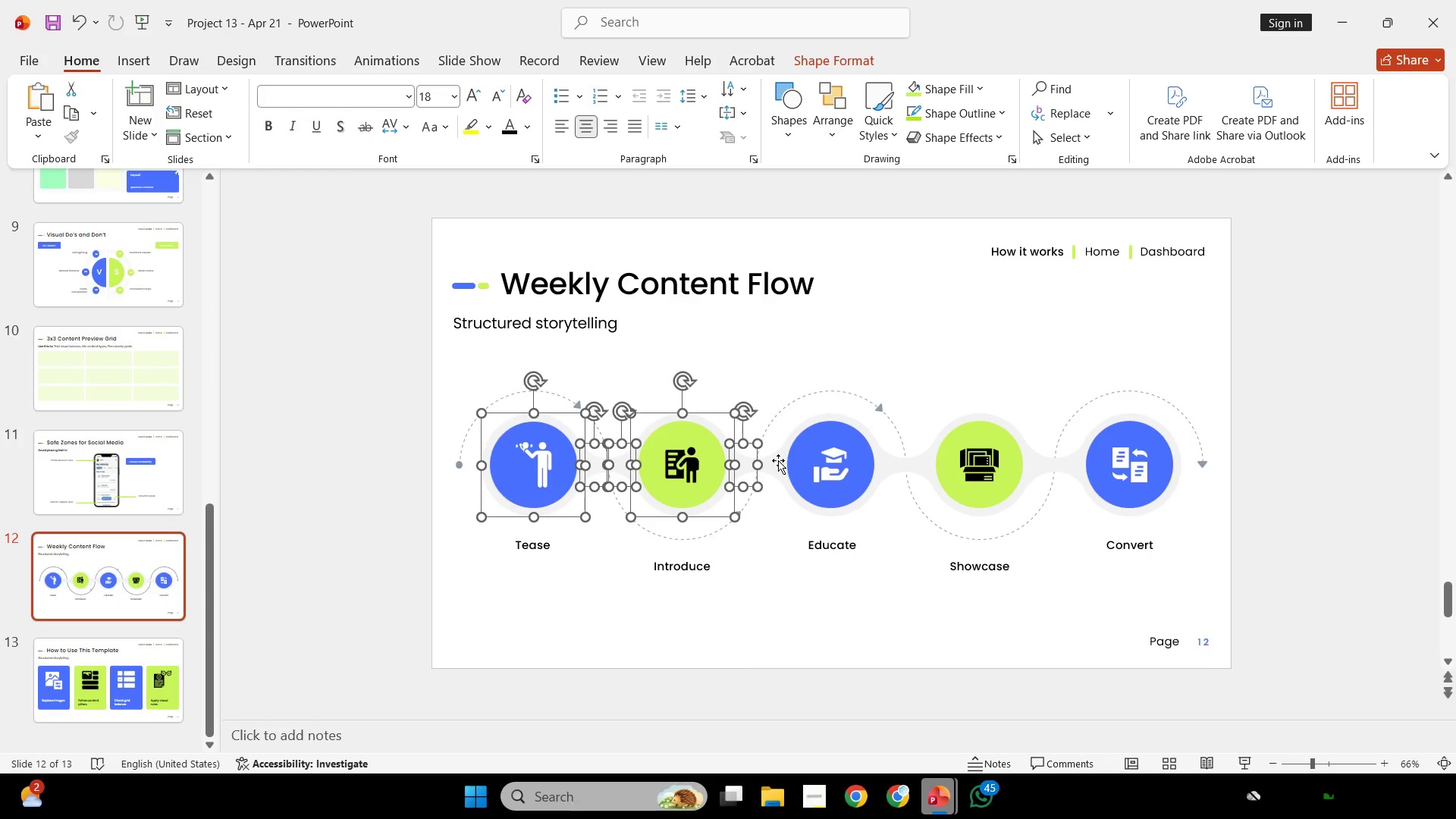 
left_click([778, 460])
 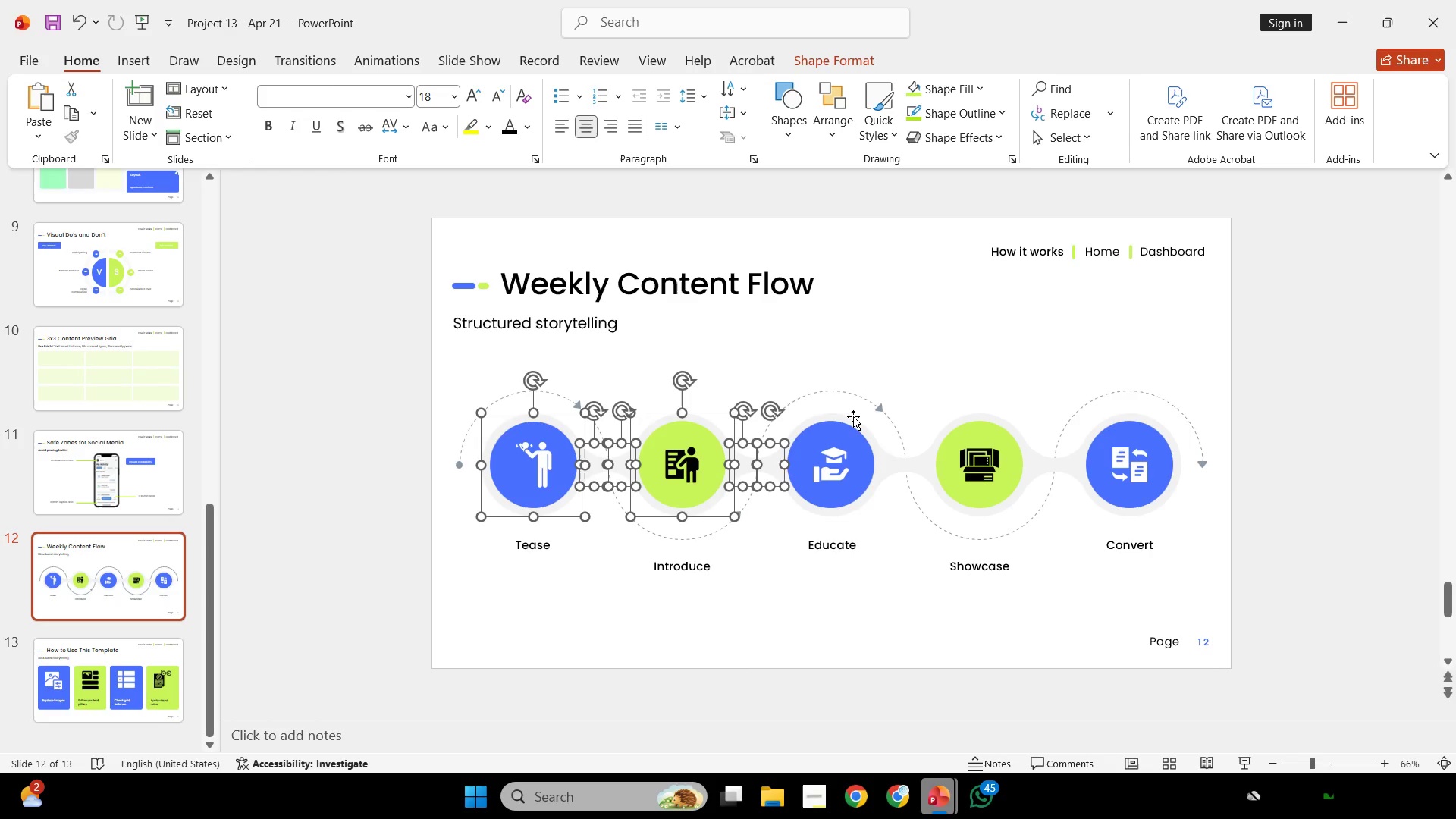 
left_click([853, 416])
 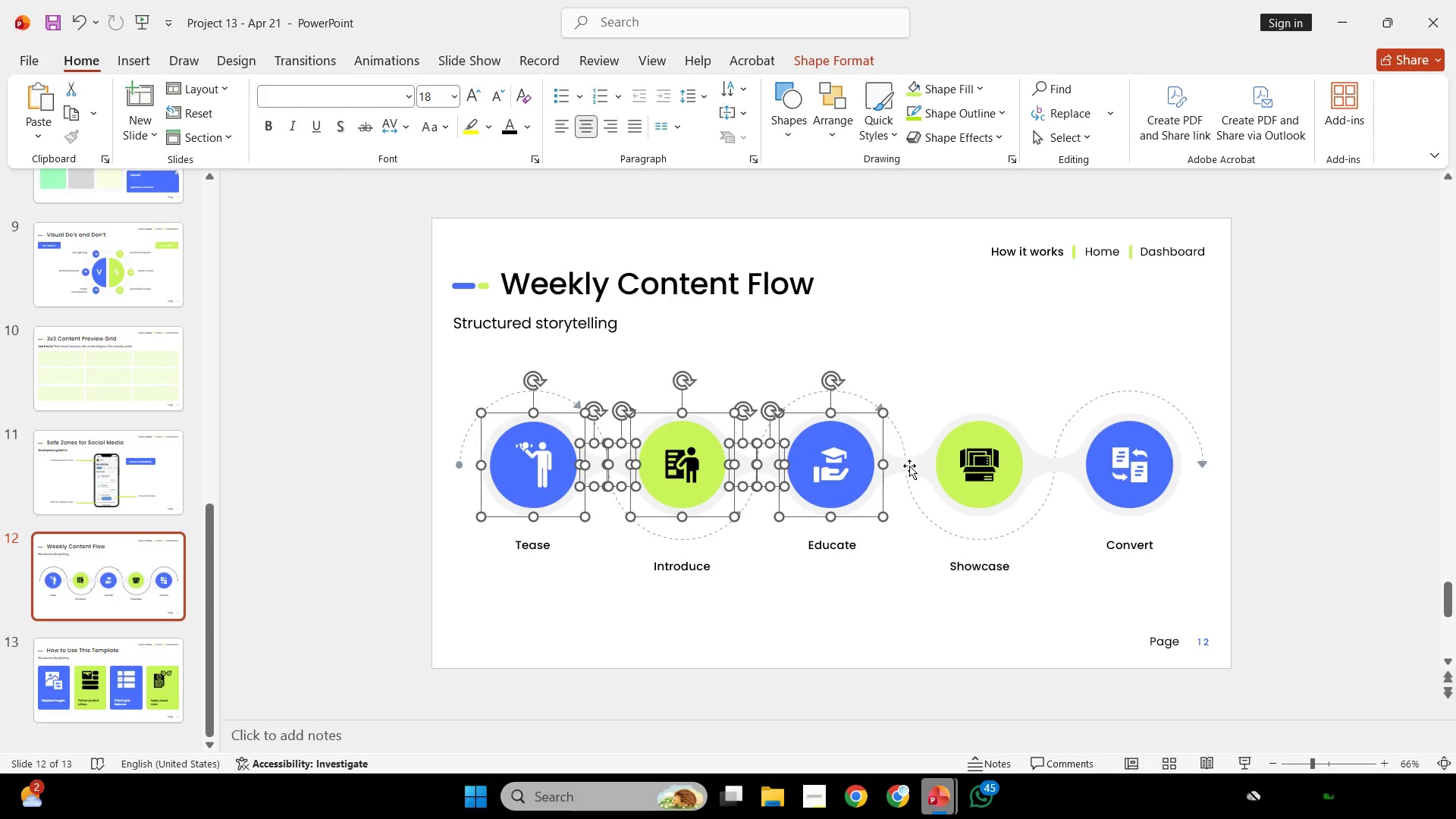 
left_click([909, 466])
 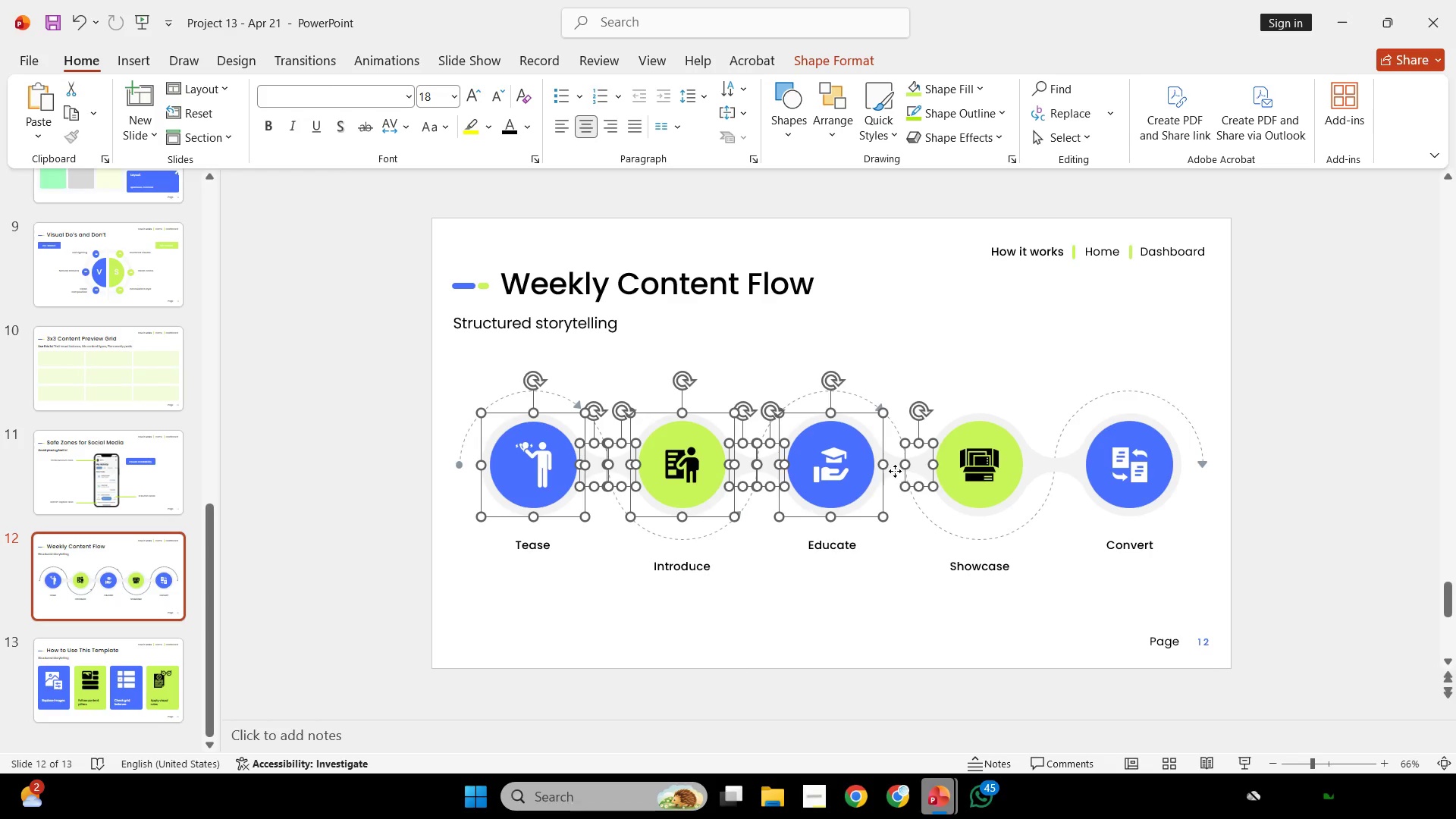 
left_click([895, 471])
 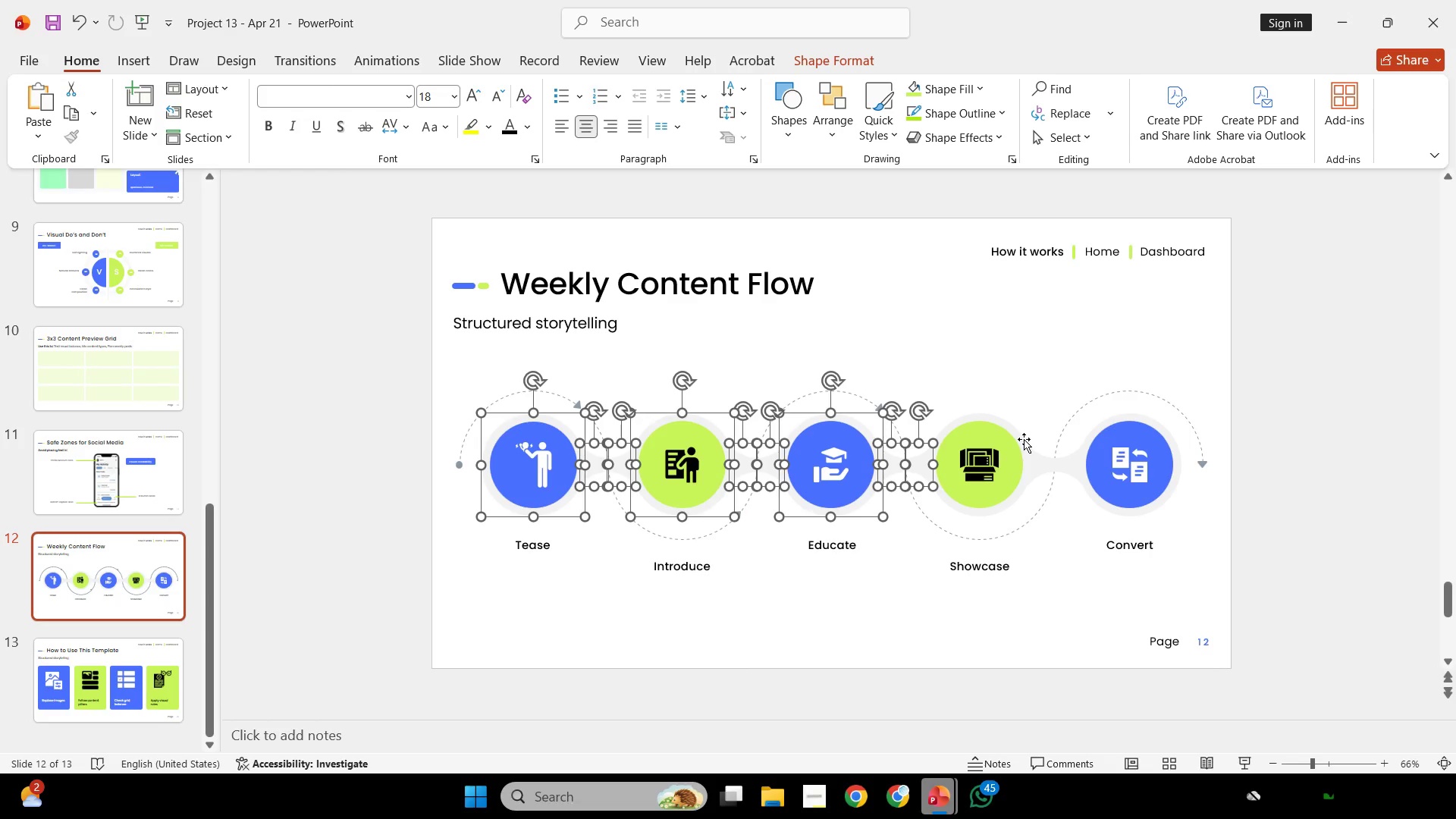 
left_click([1025, 441])
 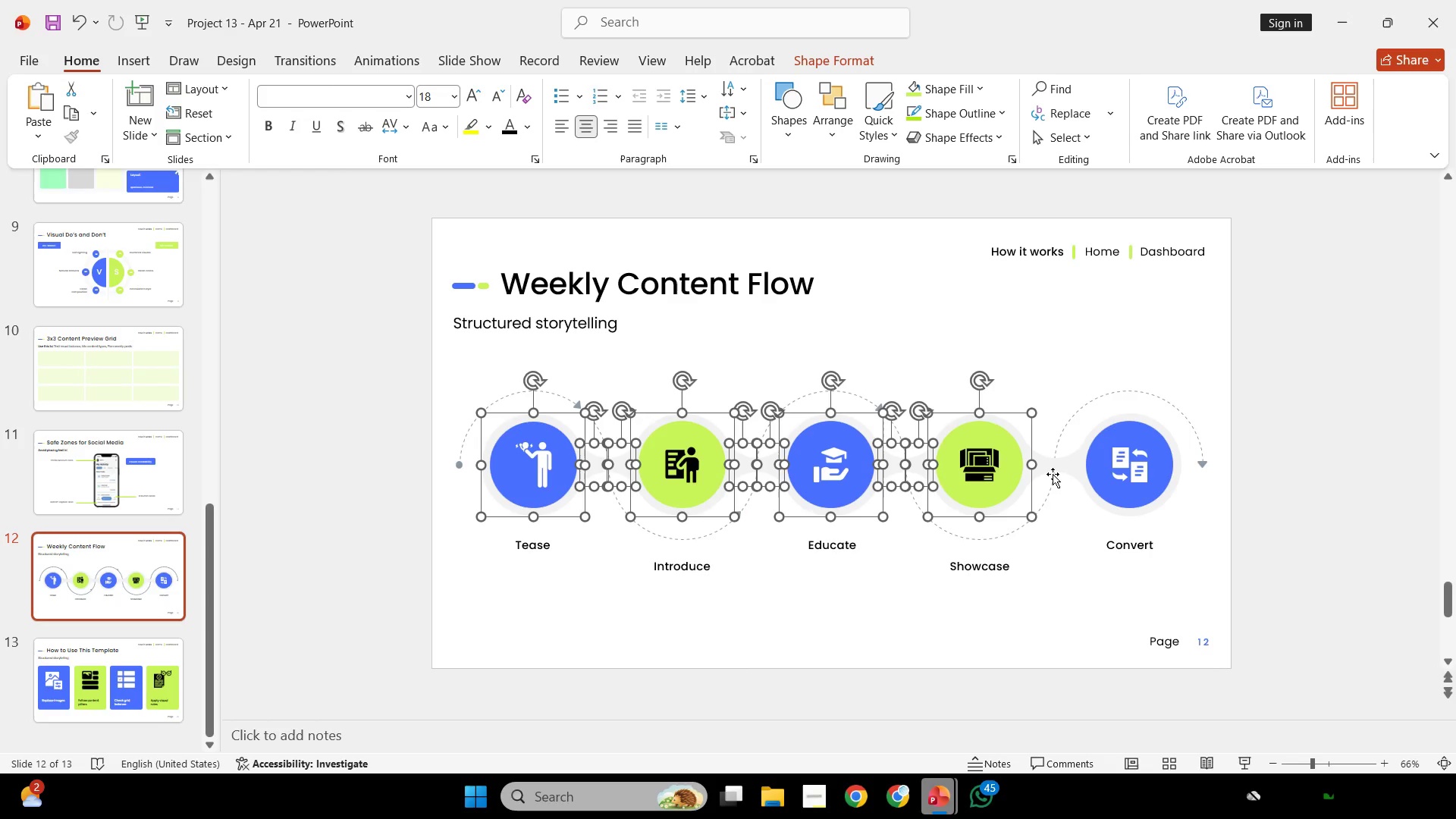 
left_click([1052, 474])
 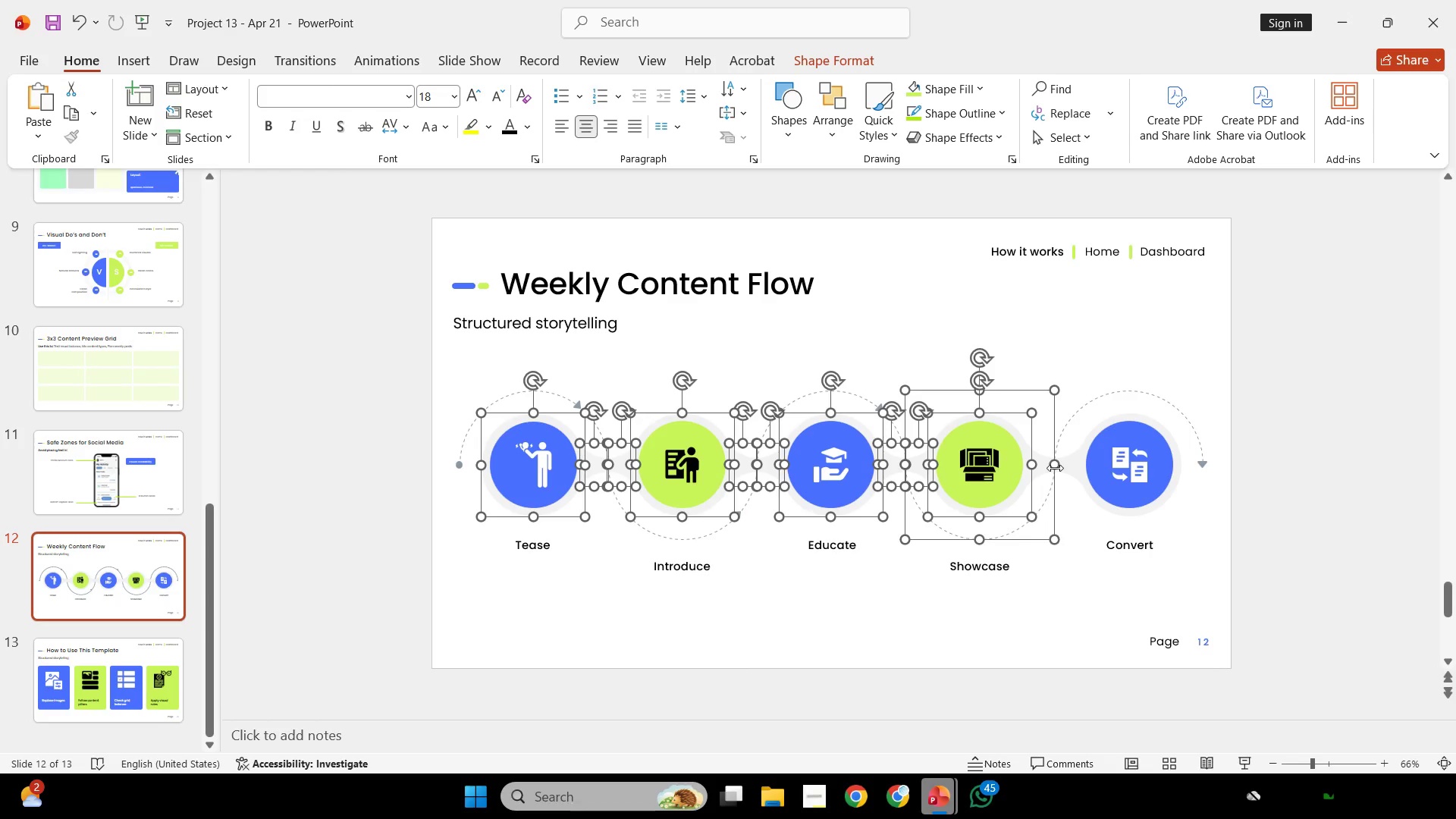 
left_click([1055, 467])
 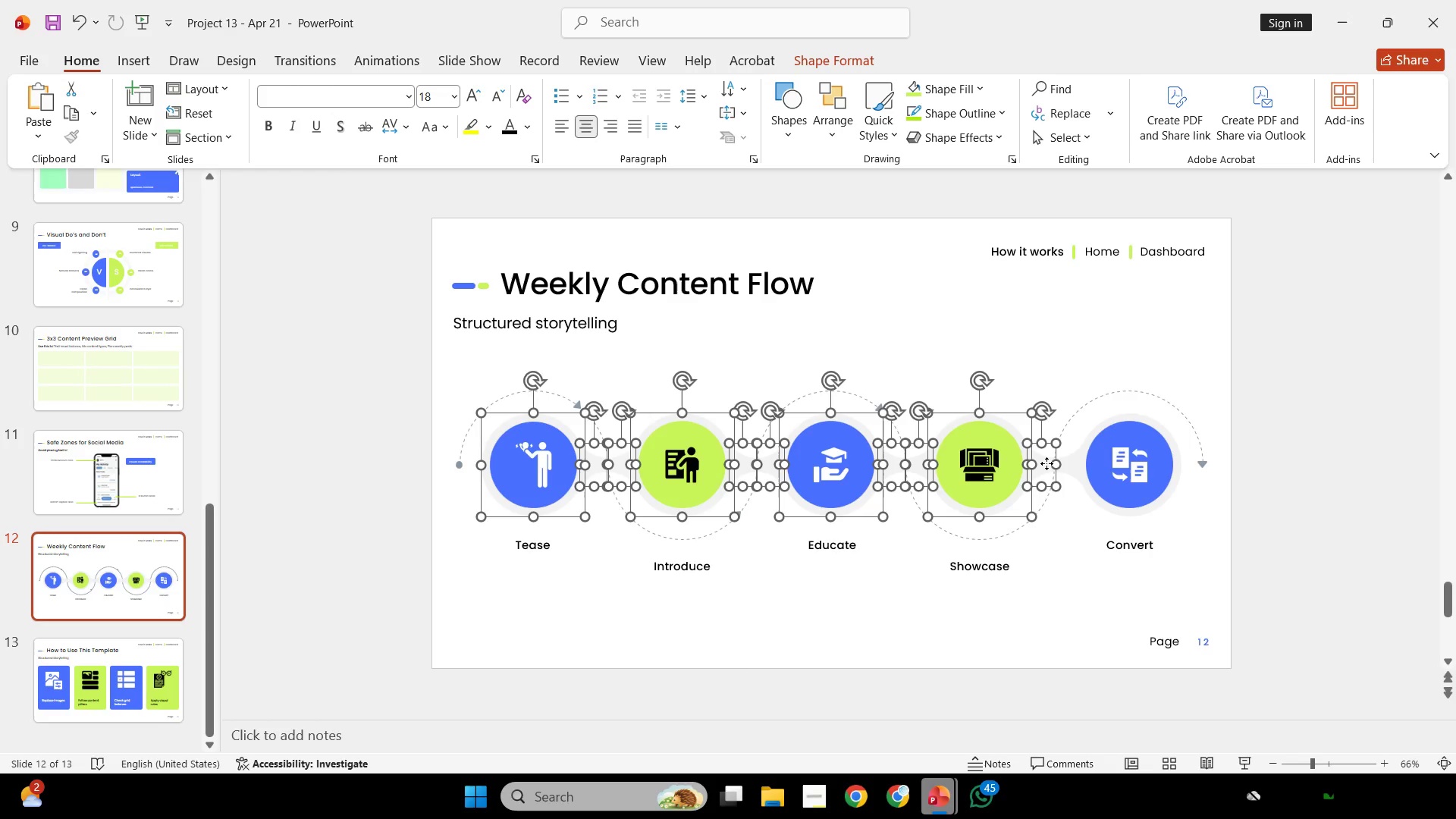 
left_click([1046, 463])
 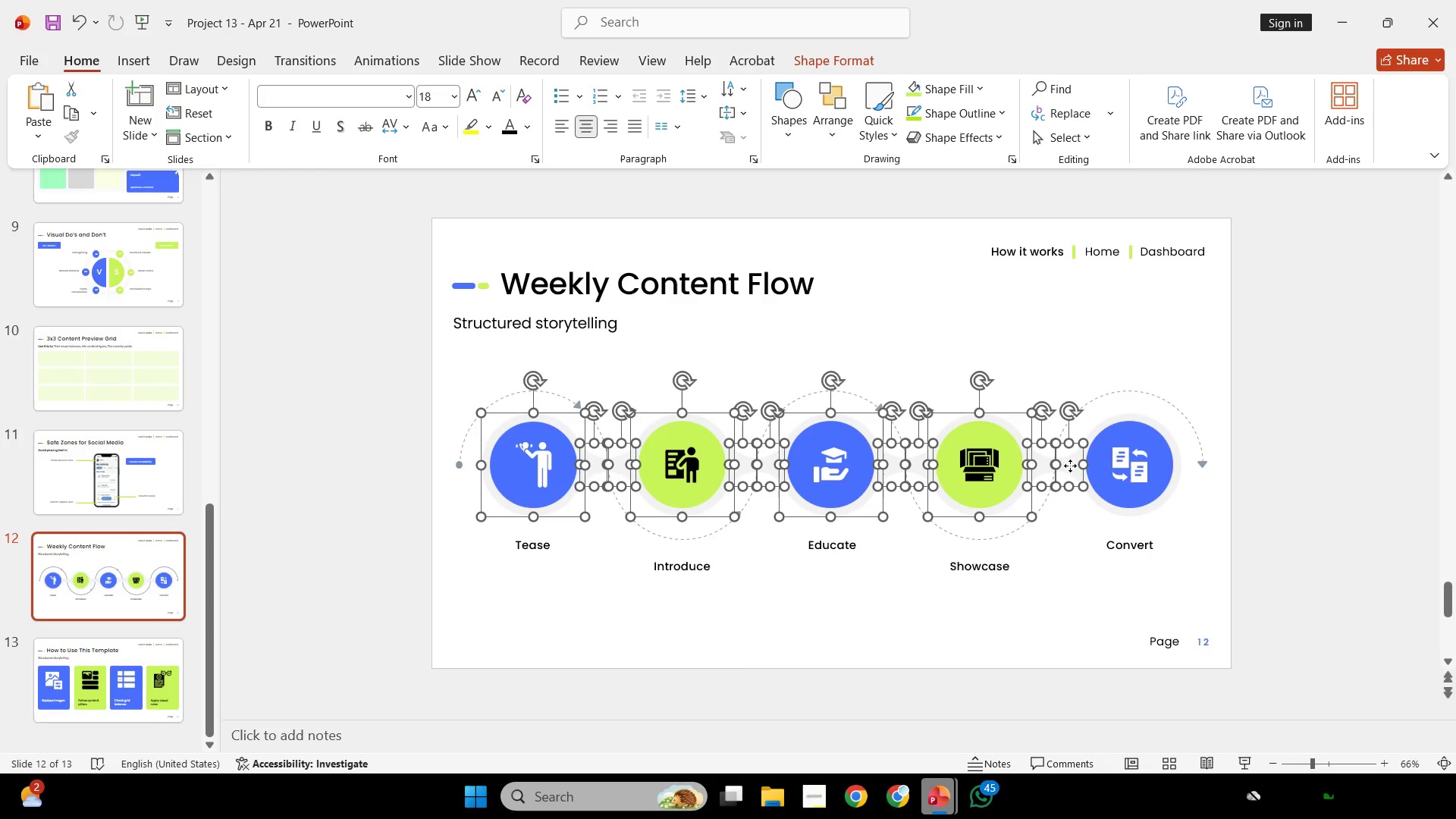 
left_click([1070, 466])
 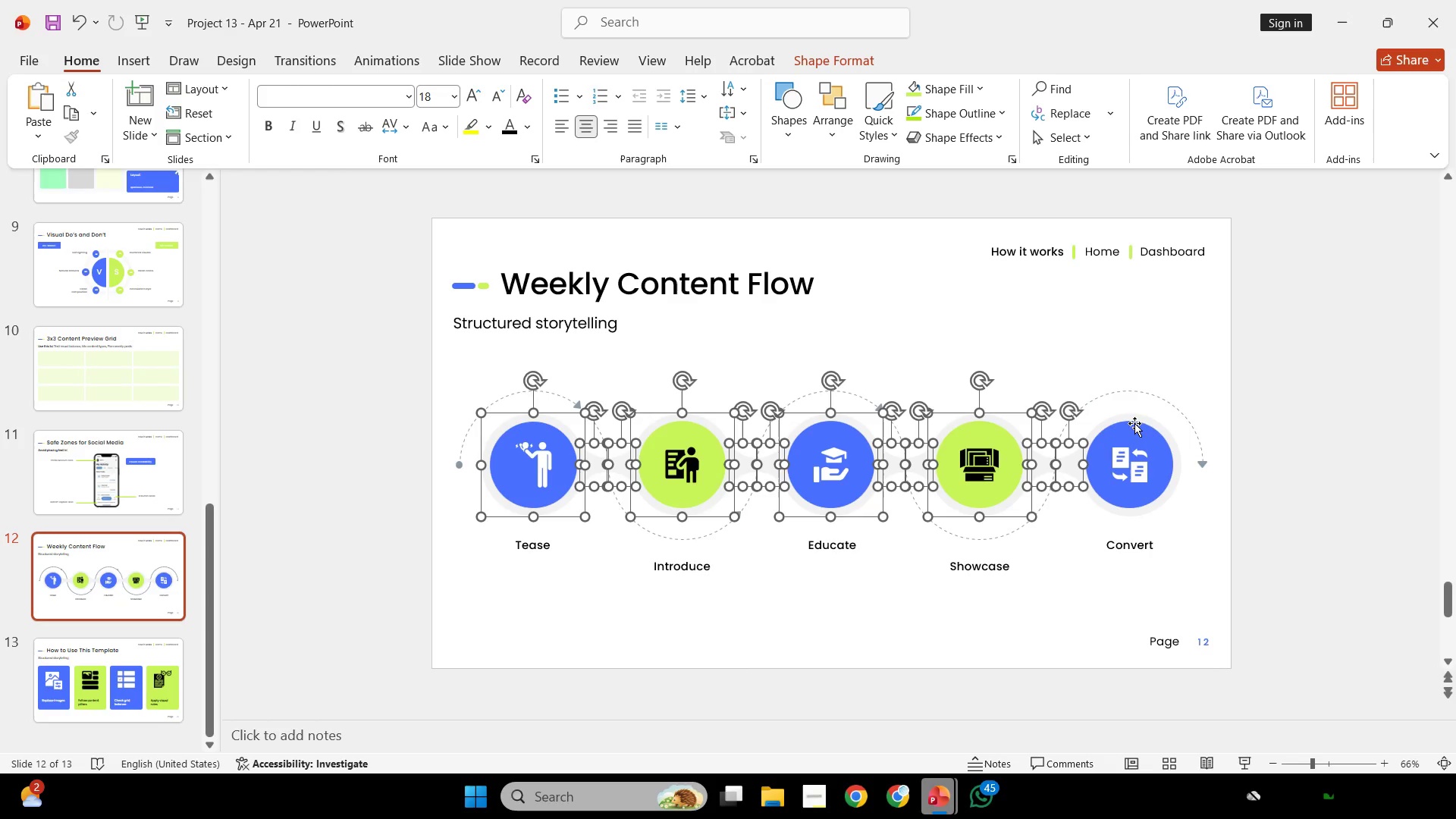 
hold_key(key=ShiftLeft, duration=1.28)
left_click([1138, 413])
 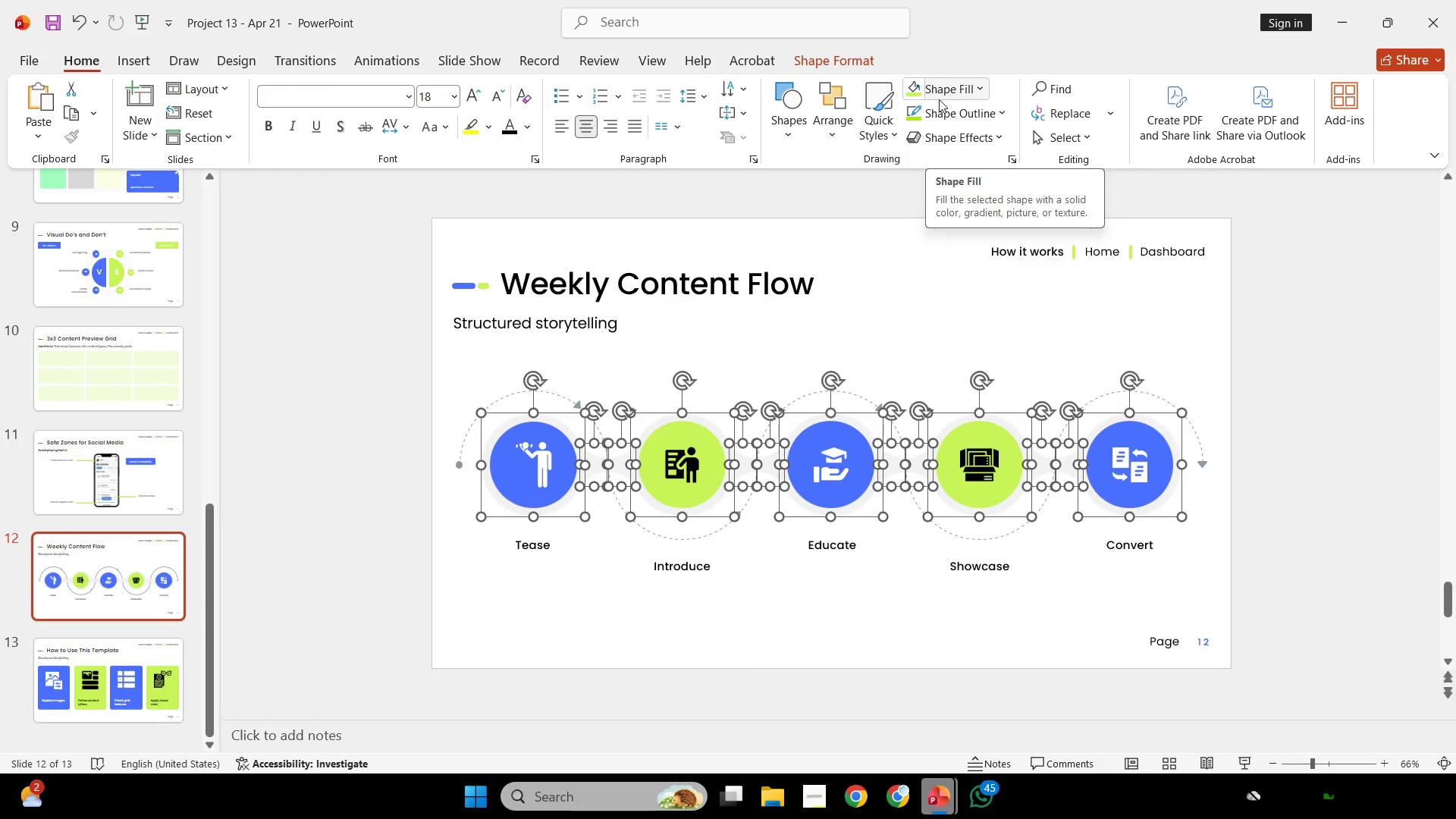 
wait(17.44)
 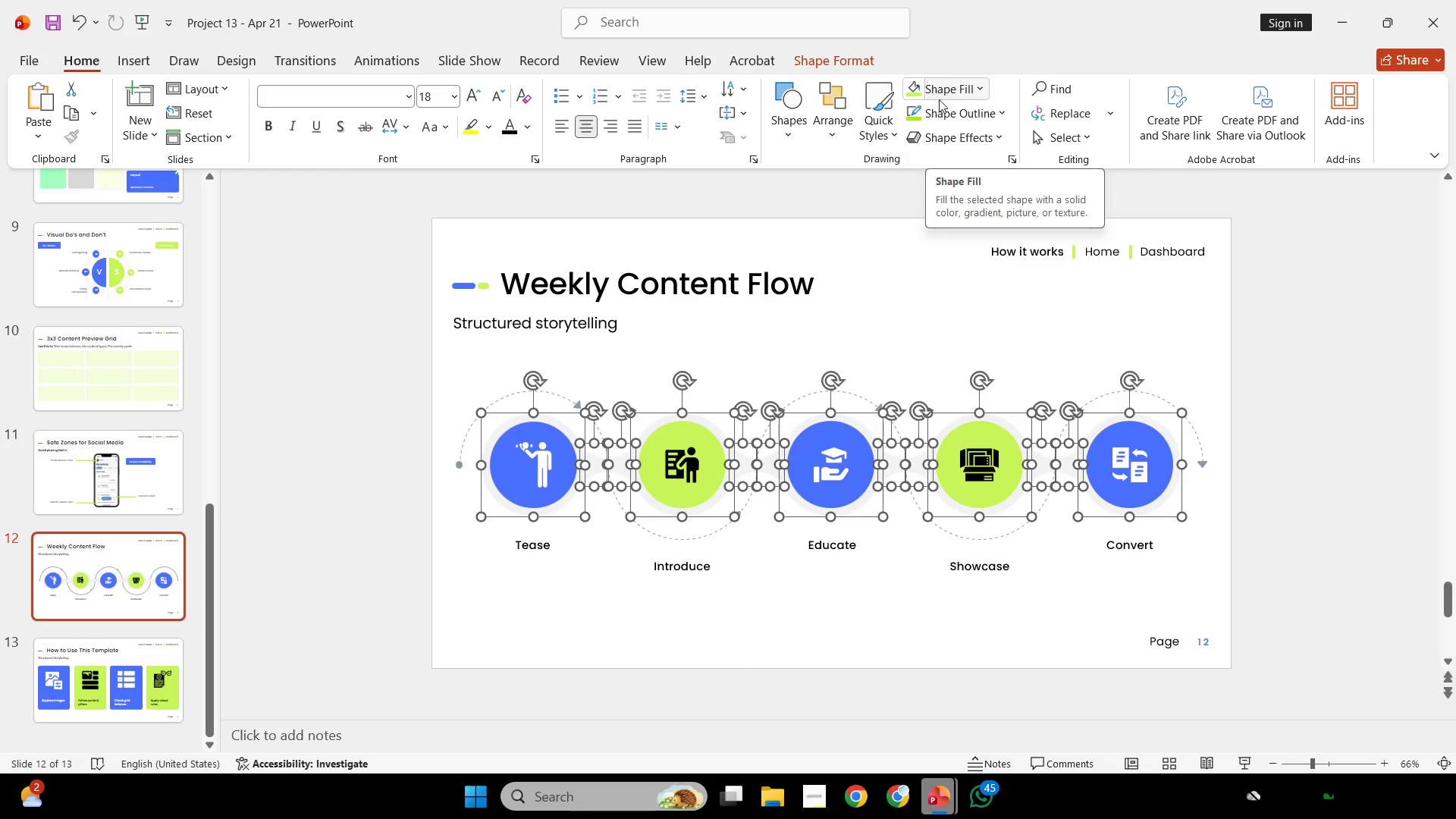 
left_click([937, 89])
 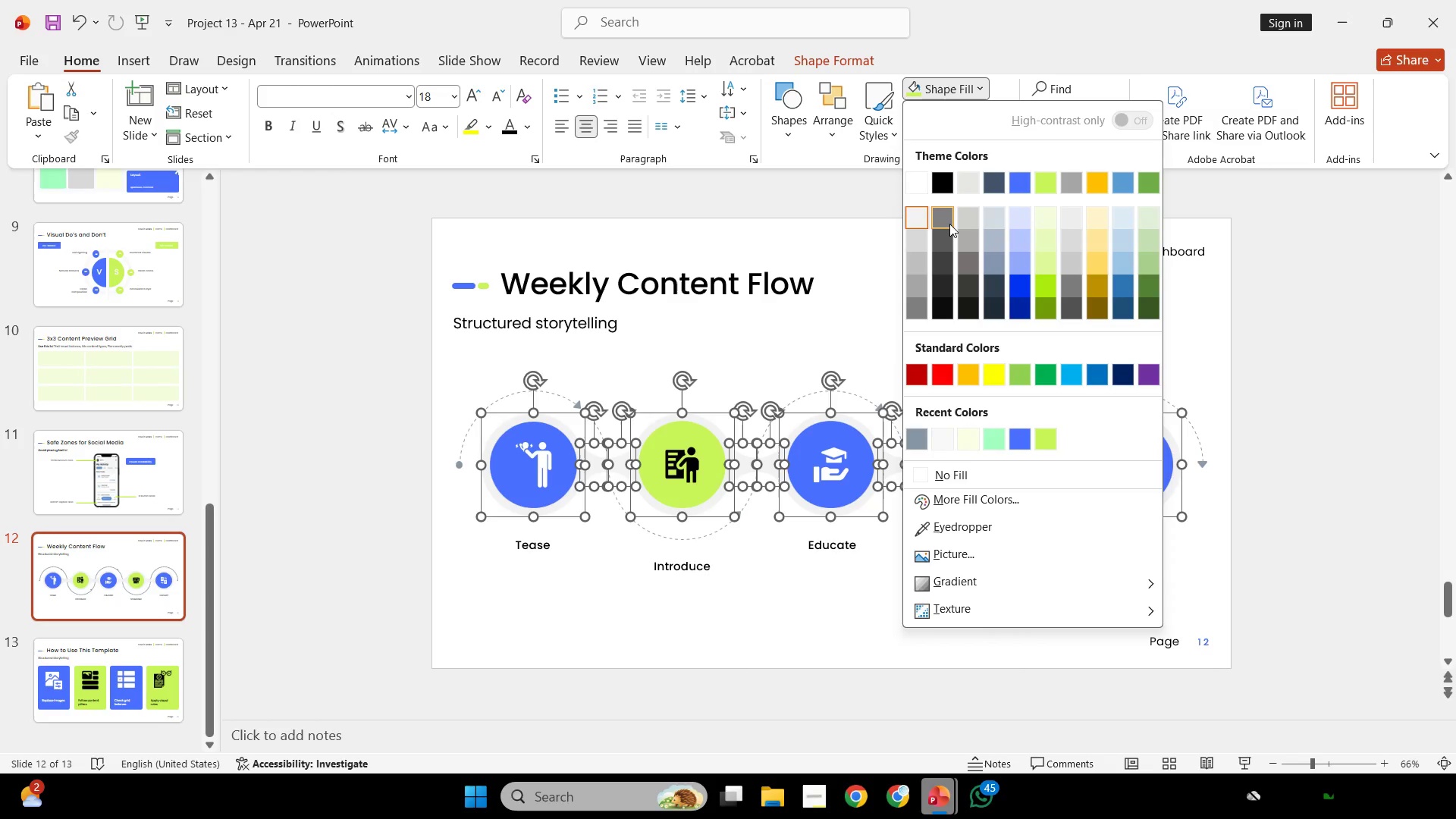 
wait(71.14)
 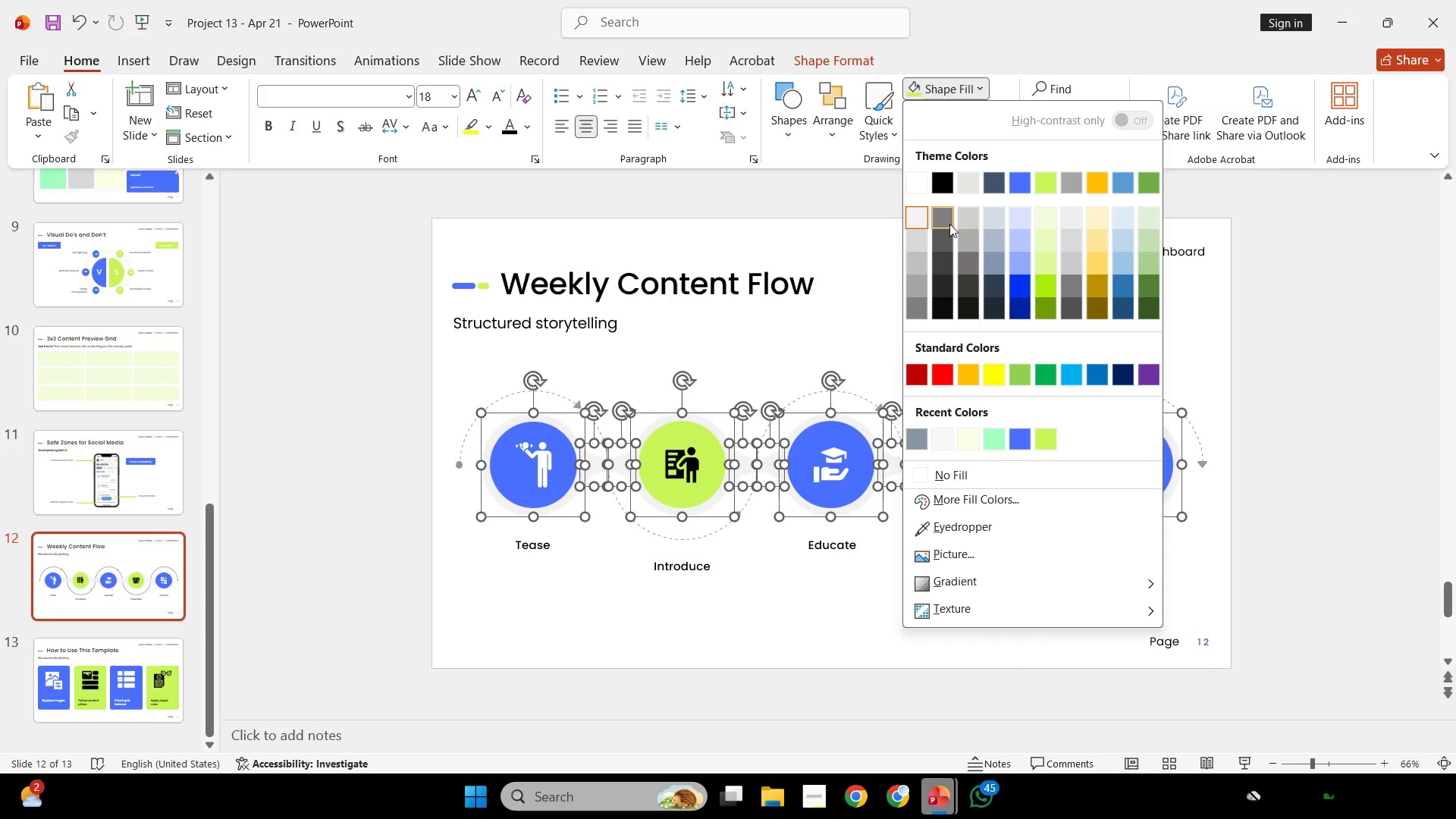 
mouse_move([1071, 243])
 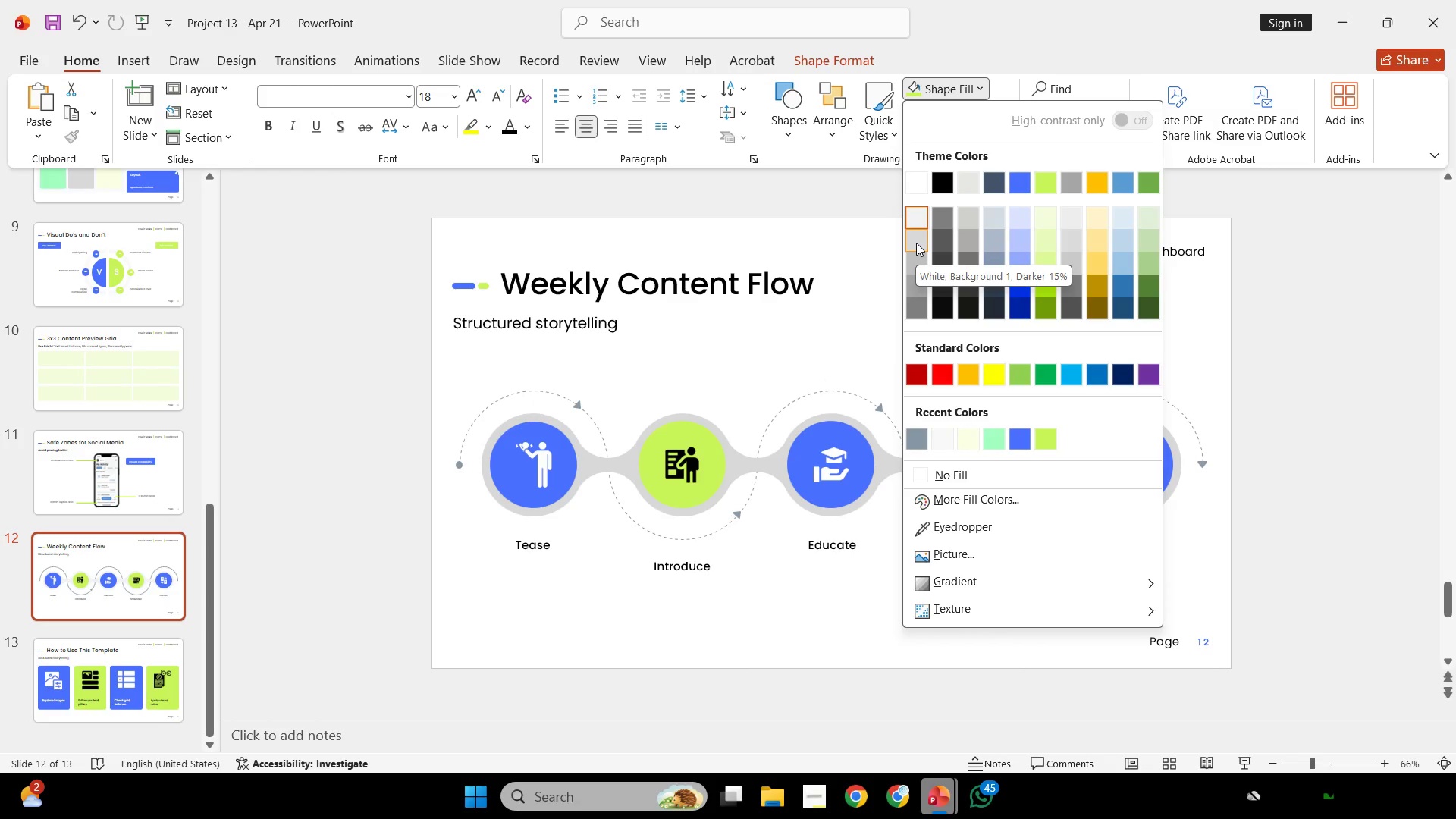 
wait(8.76)
 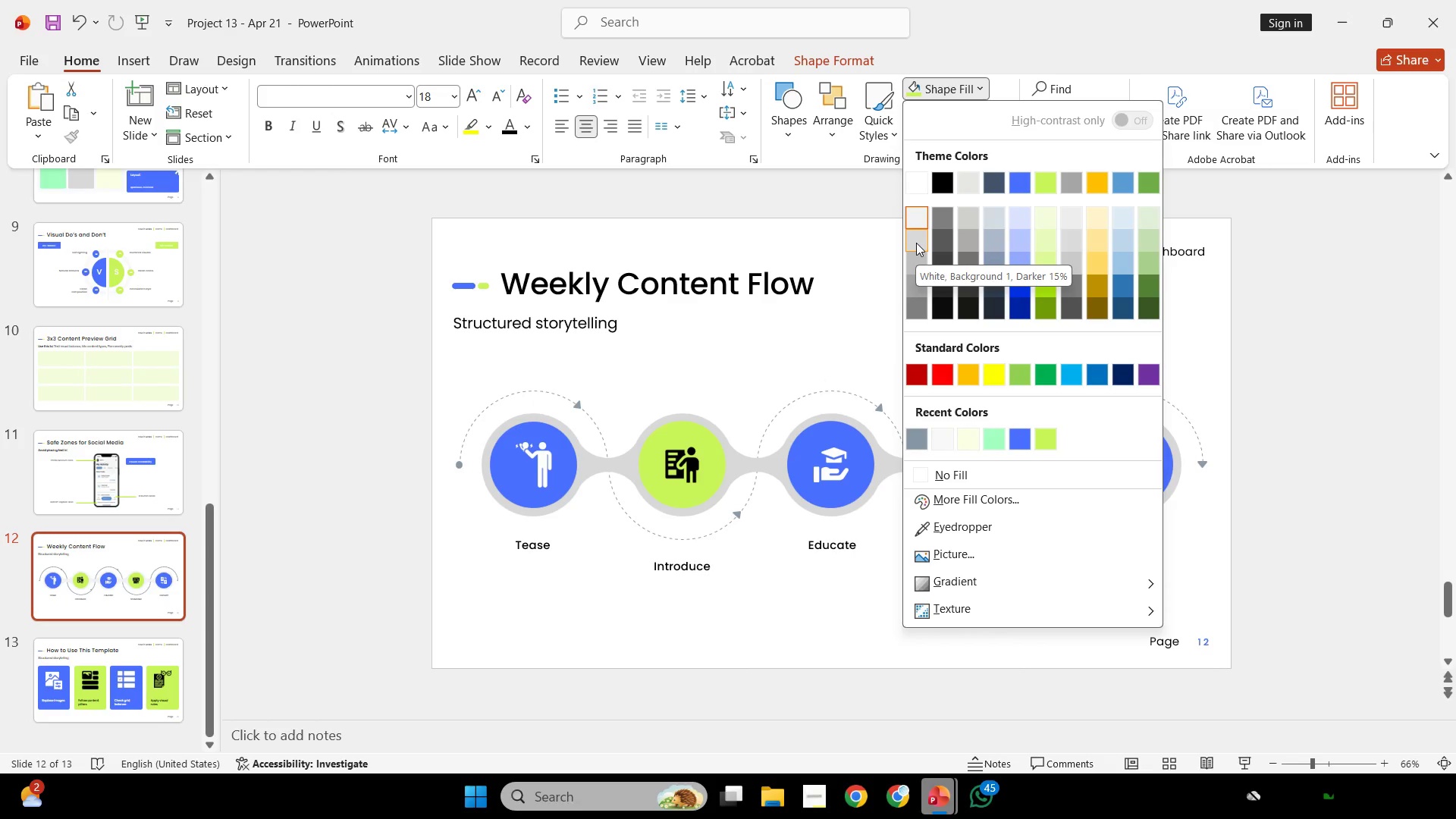 
double_click([1219, 320])
 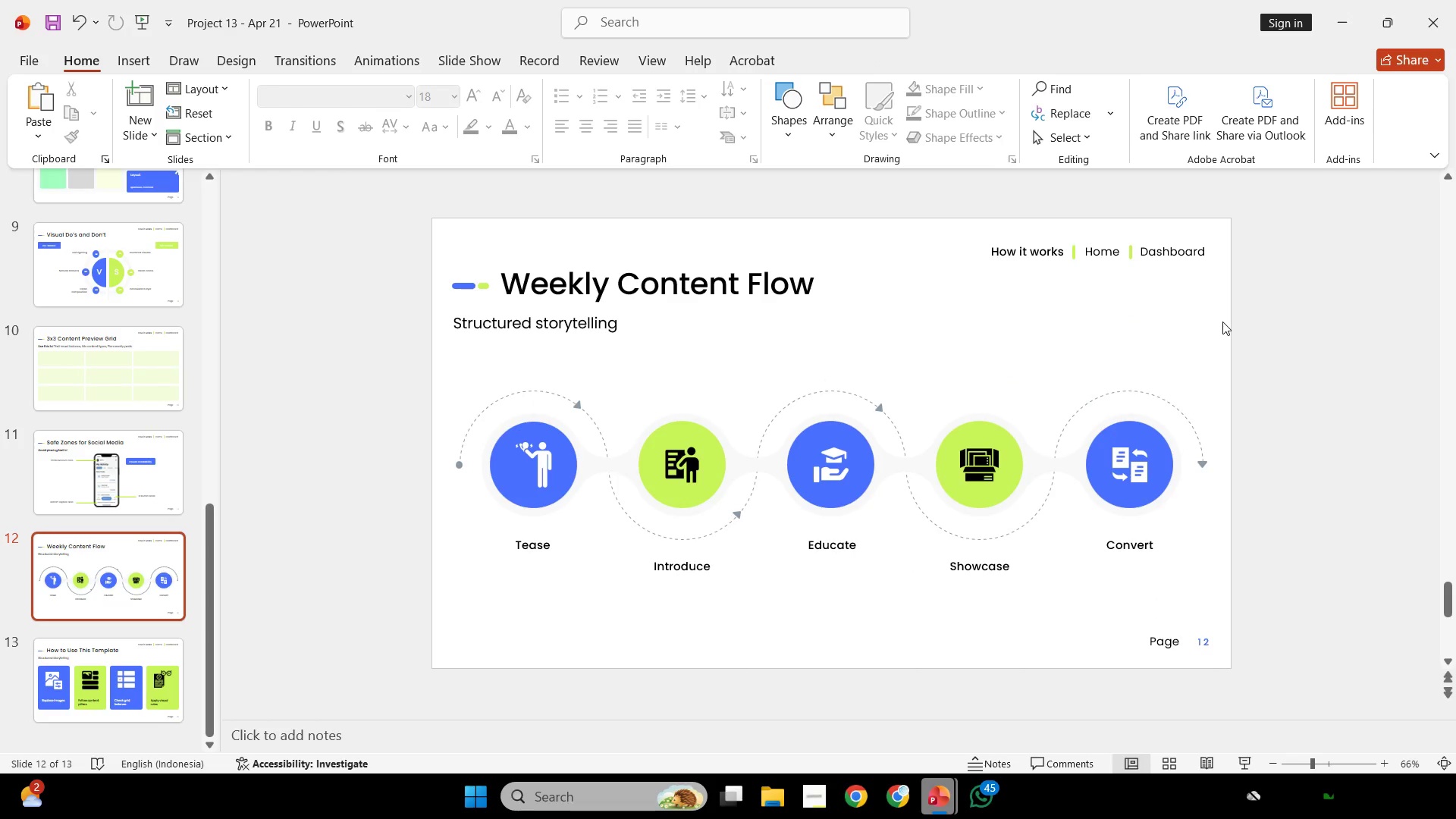 
wait(7.36)
 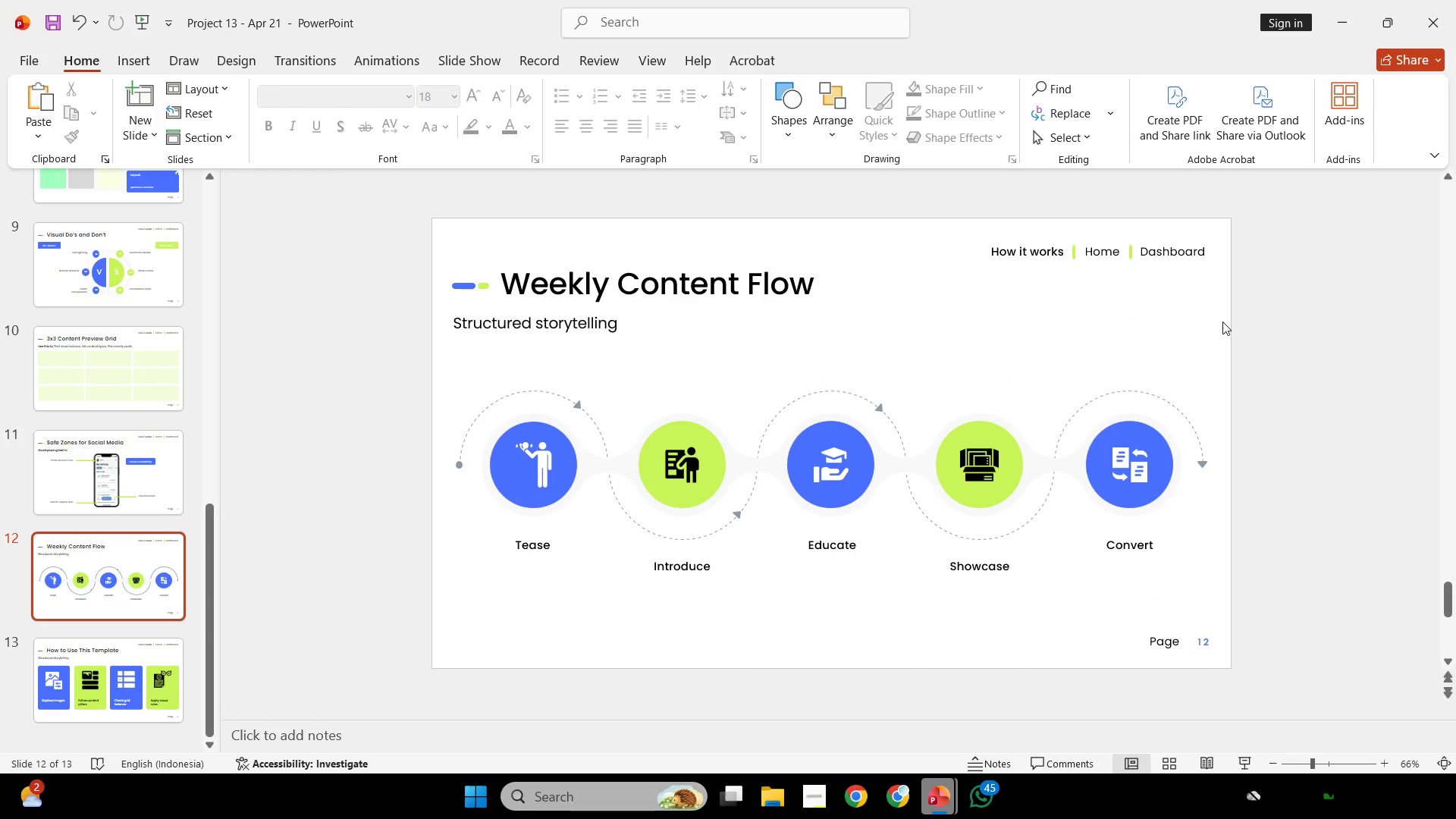 
scroll: coordinate [1279, 491], scroll_direction: none, amount: 0.0
 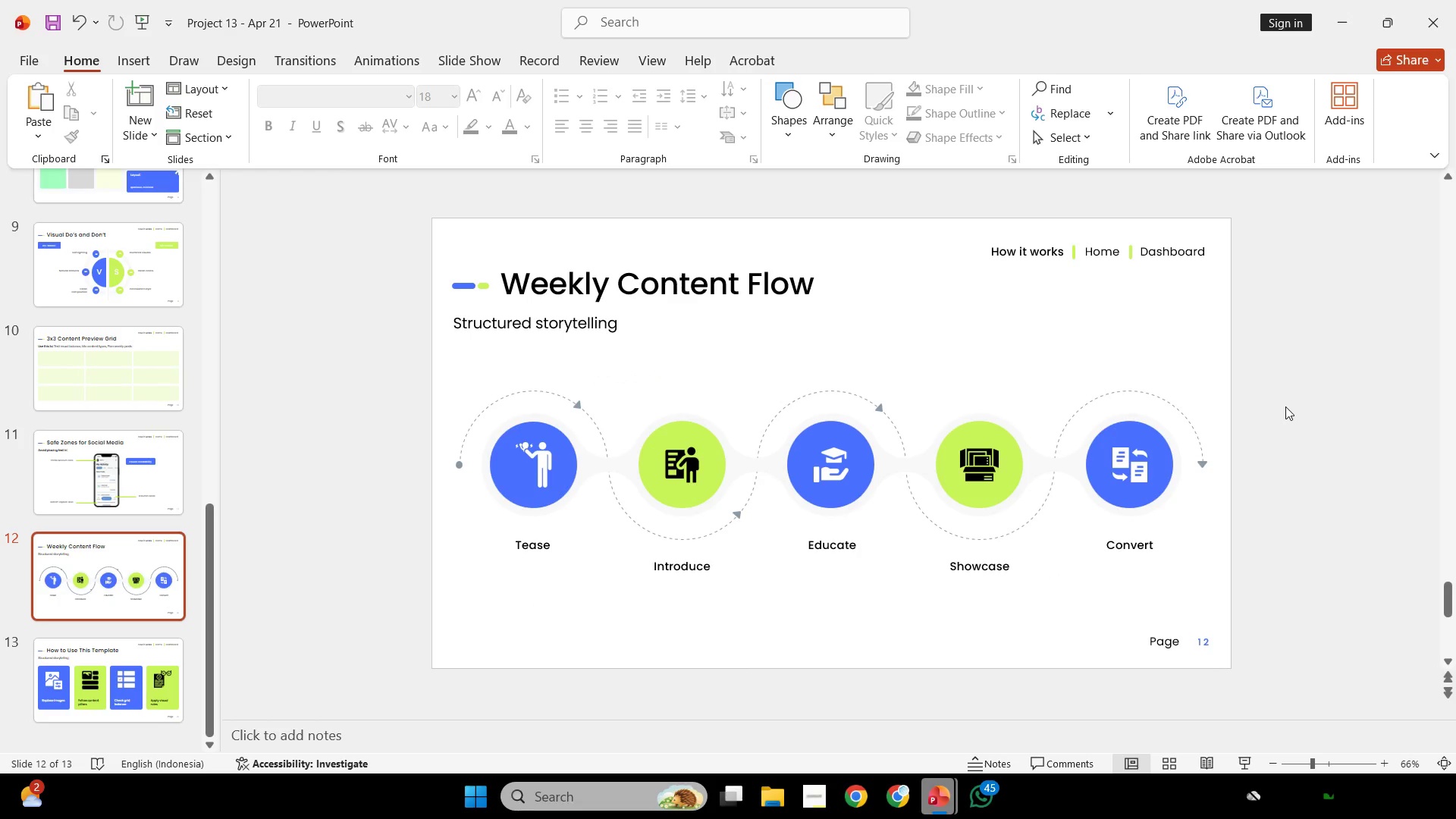 
wait(5.62)
 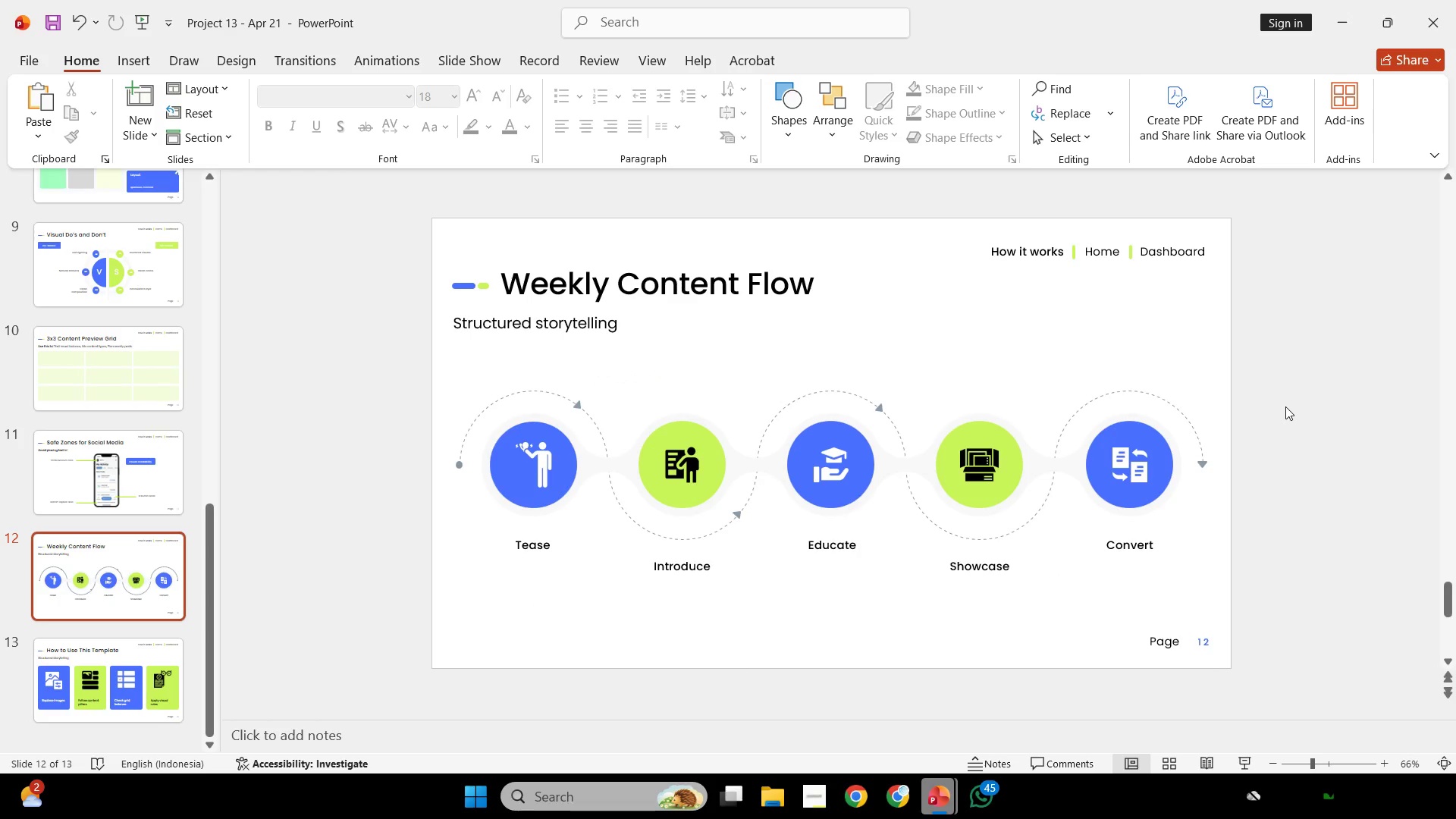 
left_click_drag(start_coordinate=[1260, 356], to_coordinate=[345, 693])
 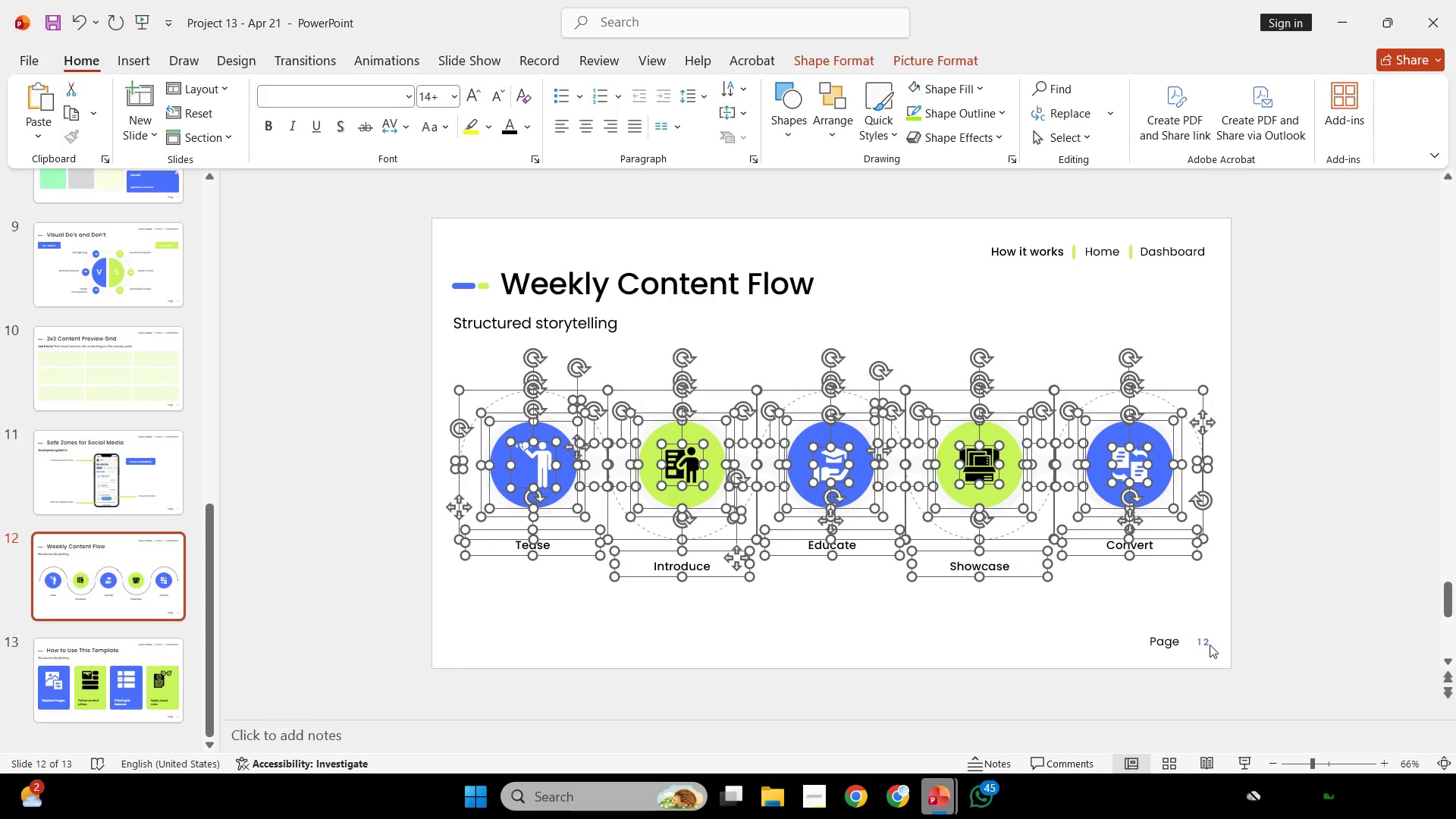 
key(Control+G)
 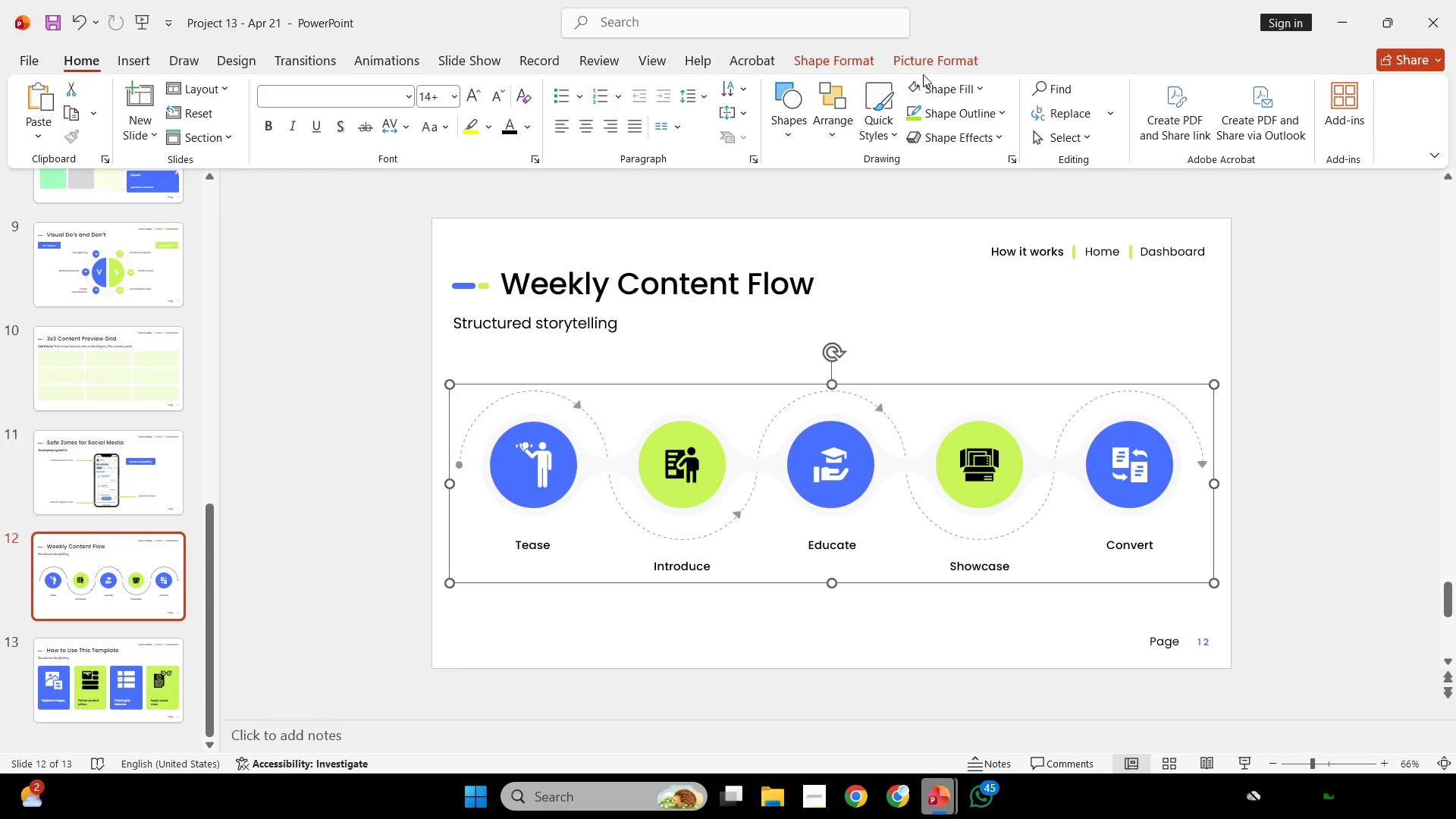 
left_click([925, 57])
 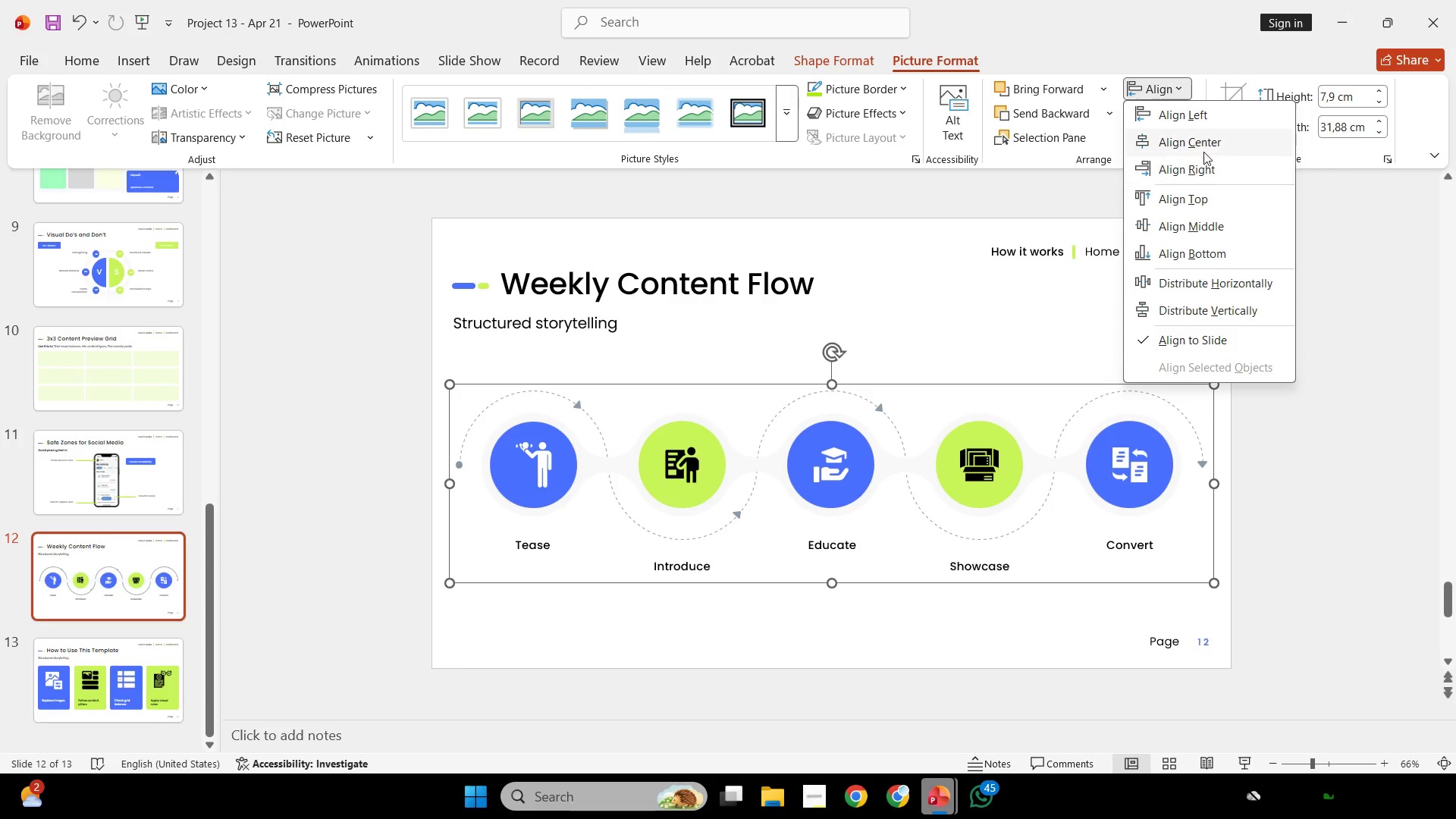 
left_click([1203, 152])
 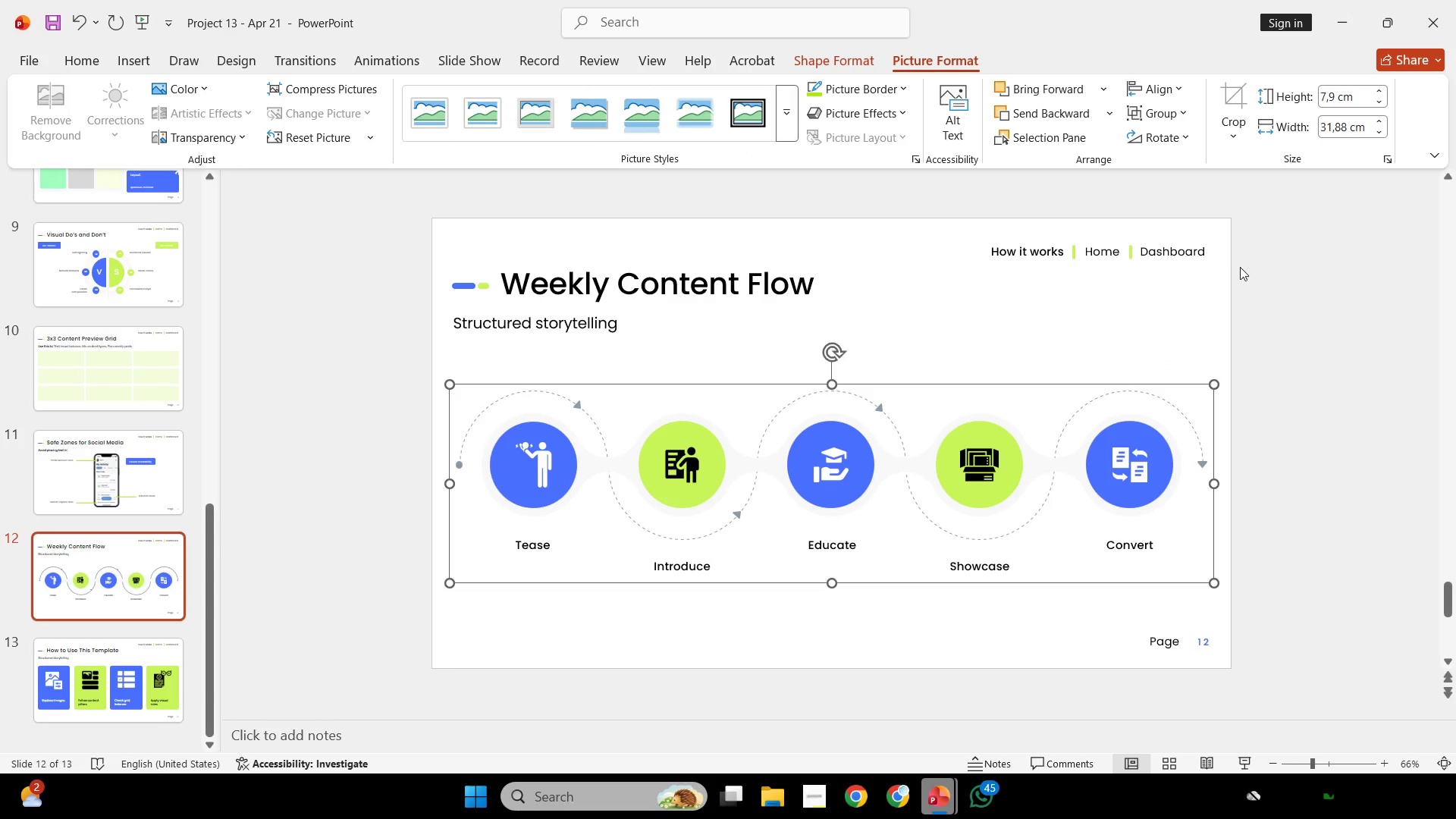 
left_click([1242, 268])
 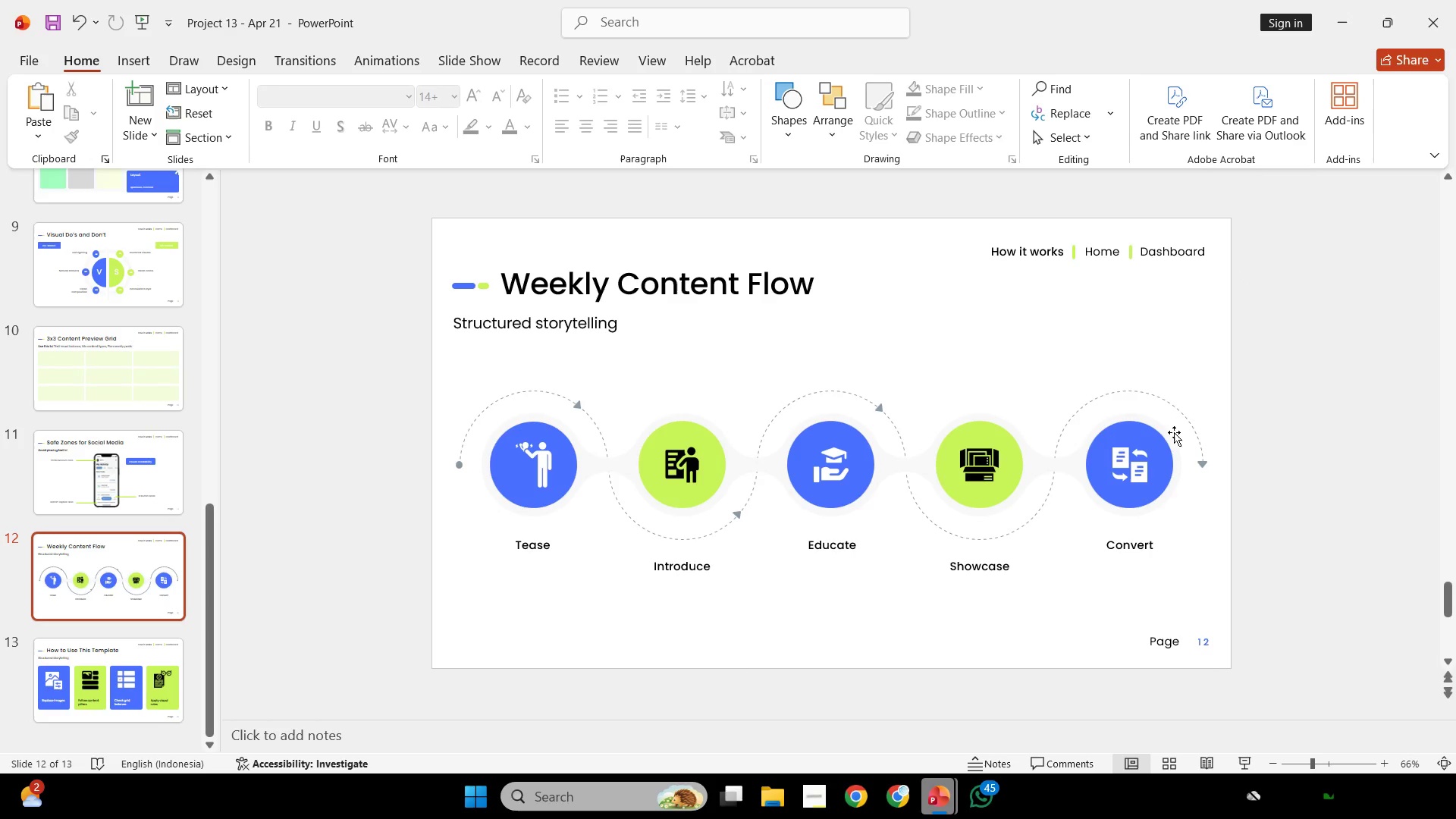 
scroll: coordinate [1174, 391], scroll_direction: down, amount: 2.0
 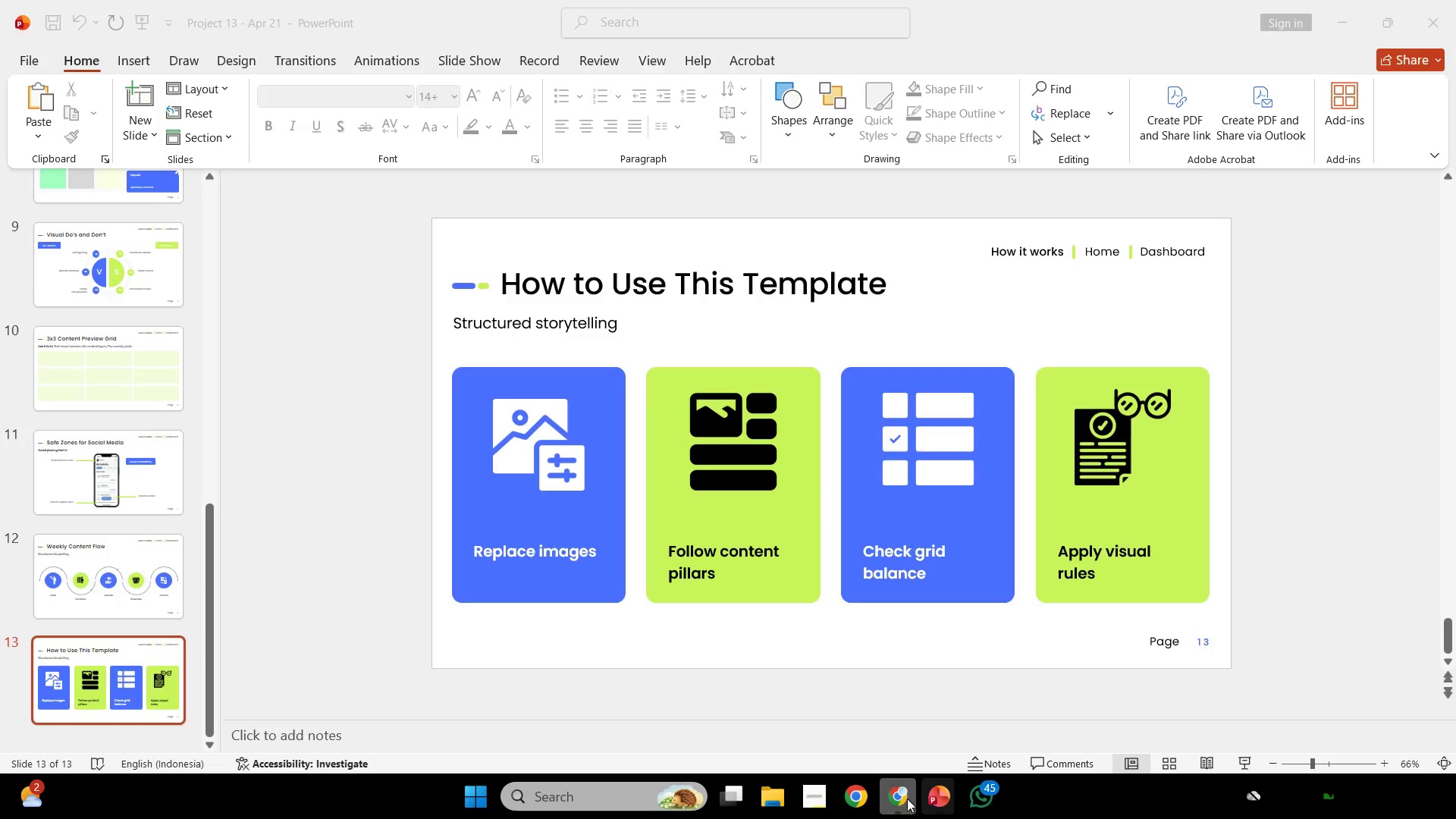 
double_click([907, 799])
 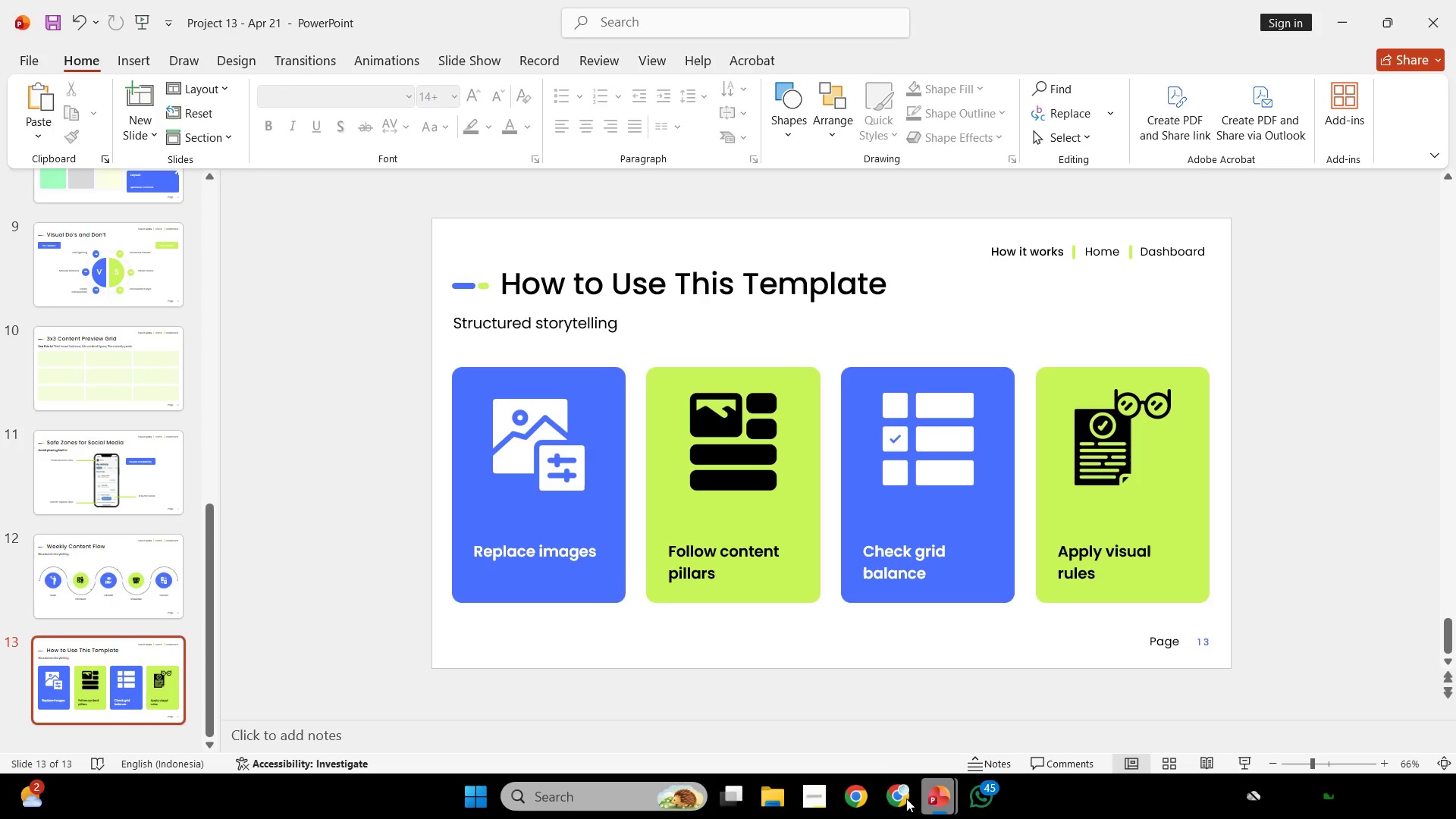 
left_click([906, 799])
 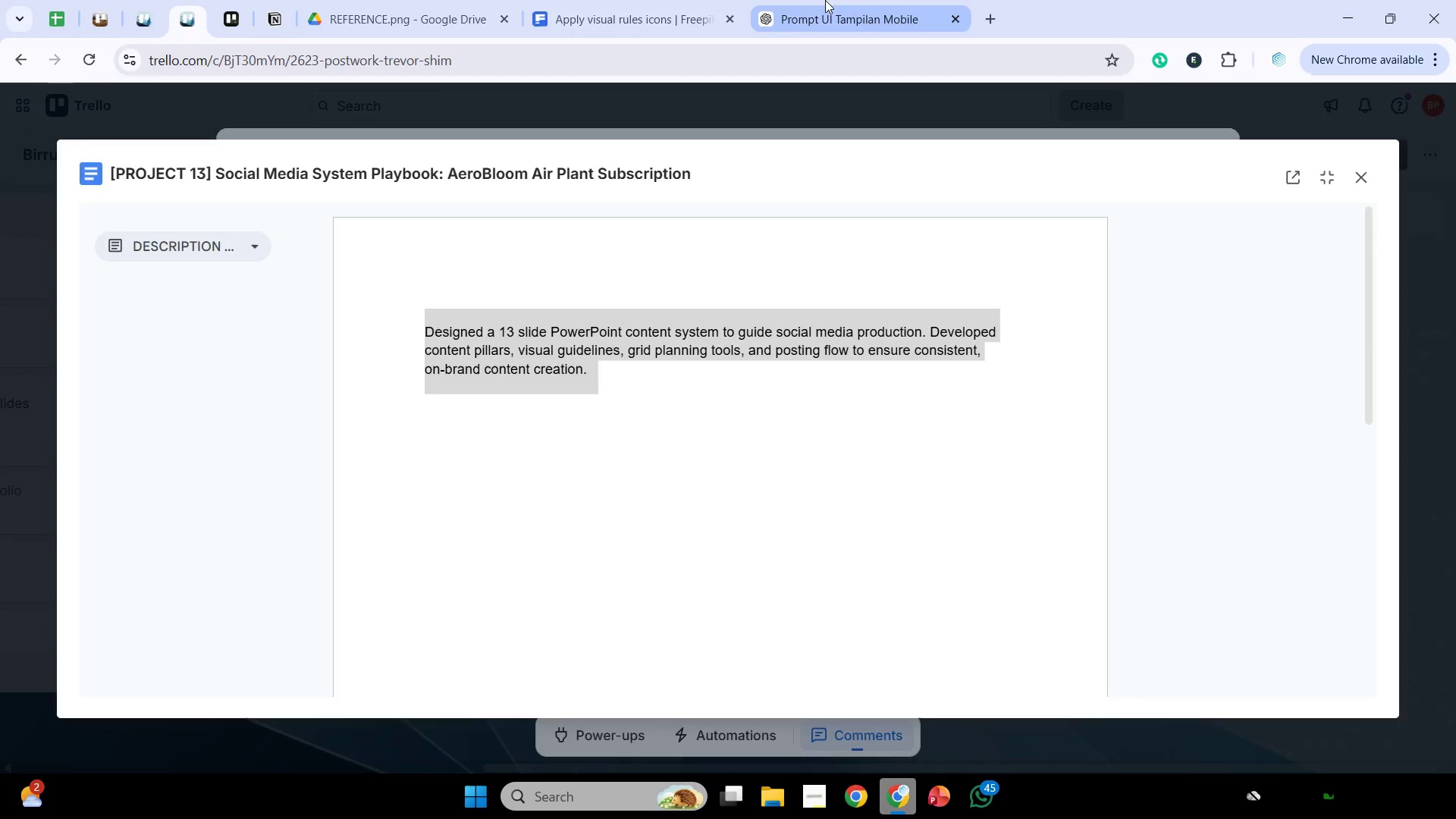 
double_click([623, 0])
 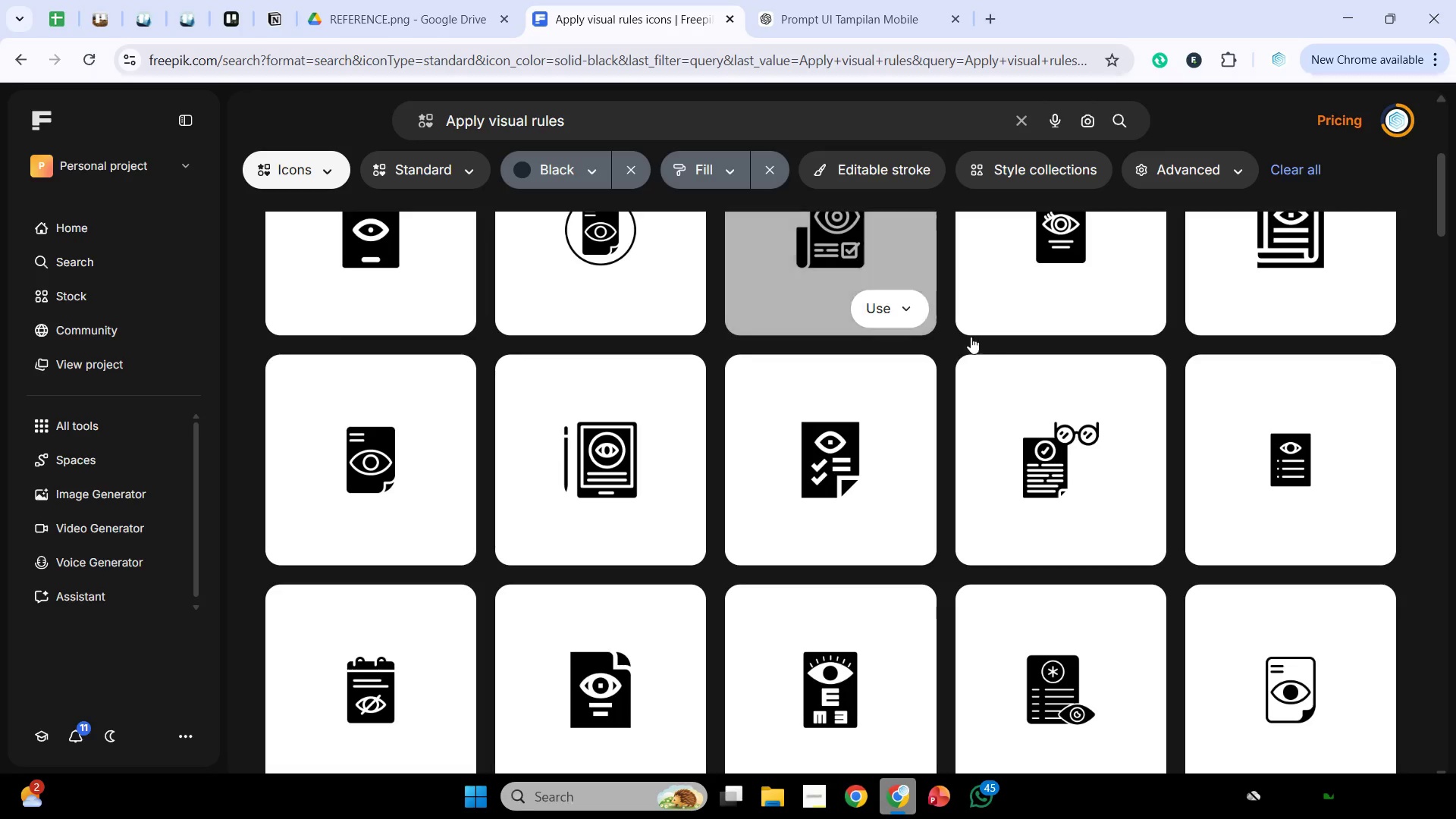 
scroll: coordinate [1015, 298], scroll_direction: down, amount: 6.0
 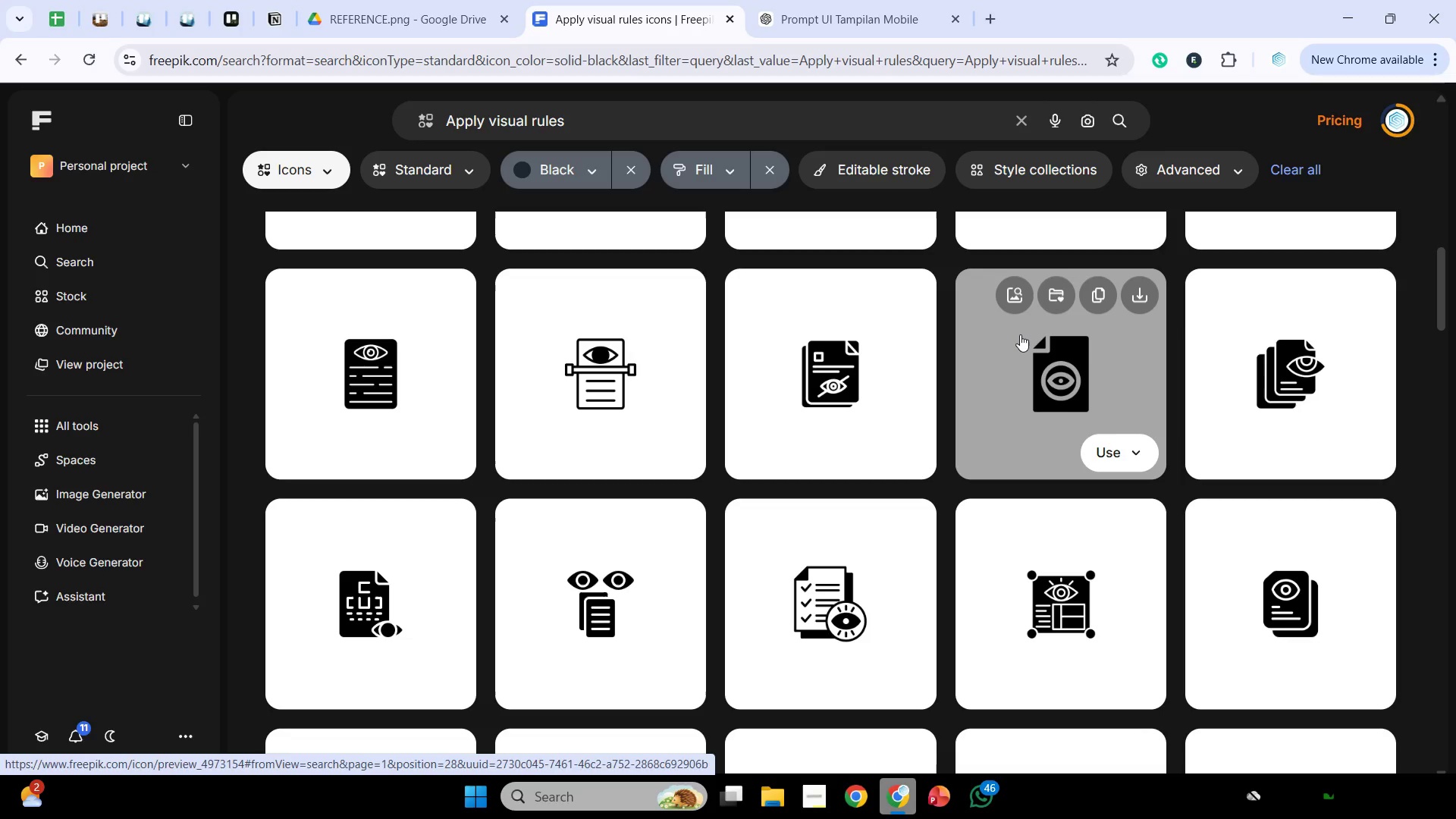 
wait(77.5)
 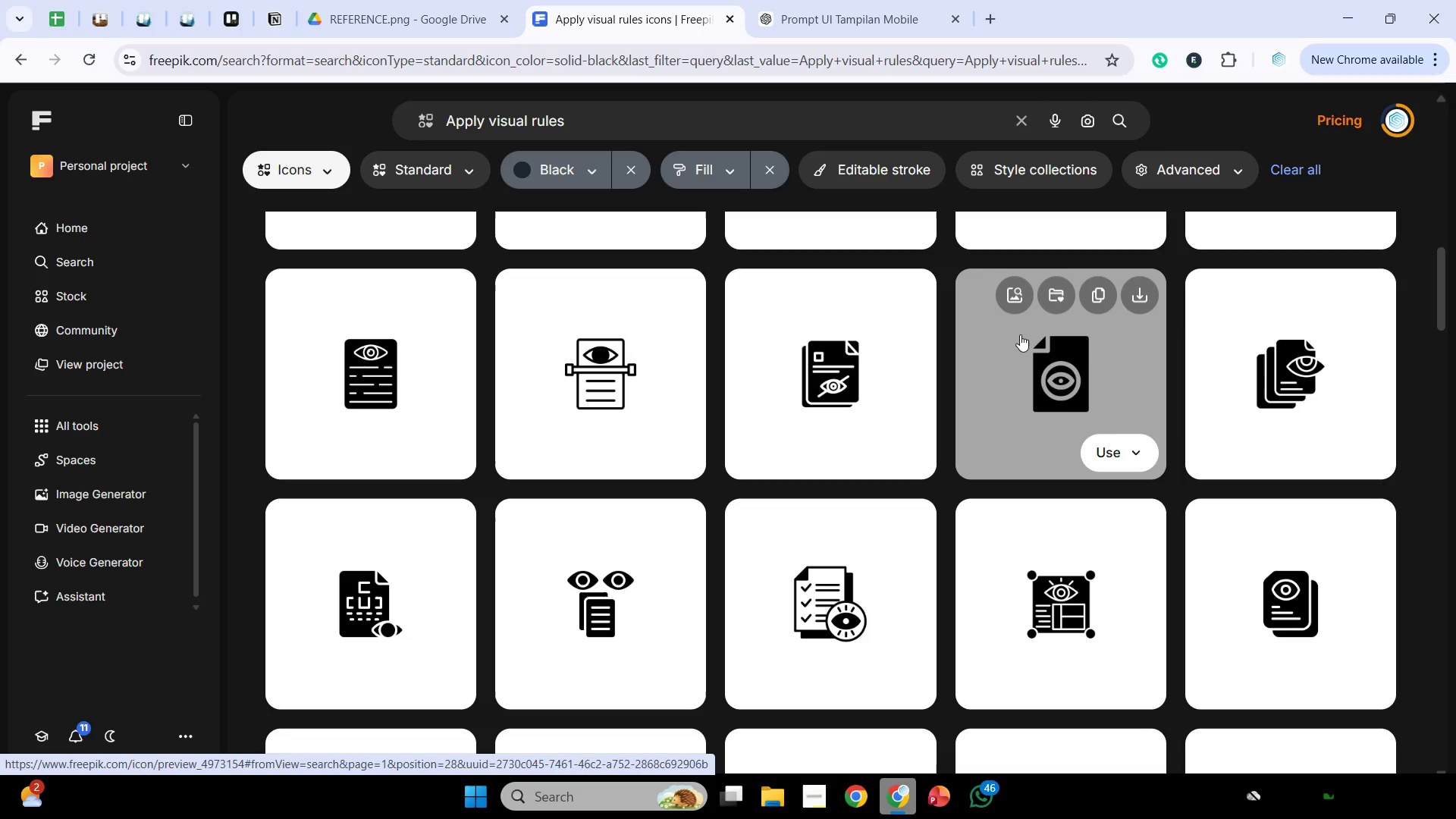 
scroll: coordinate [900, 504], scroll_direction: down, amount: 2.0
 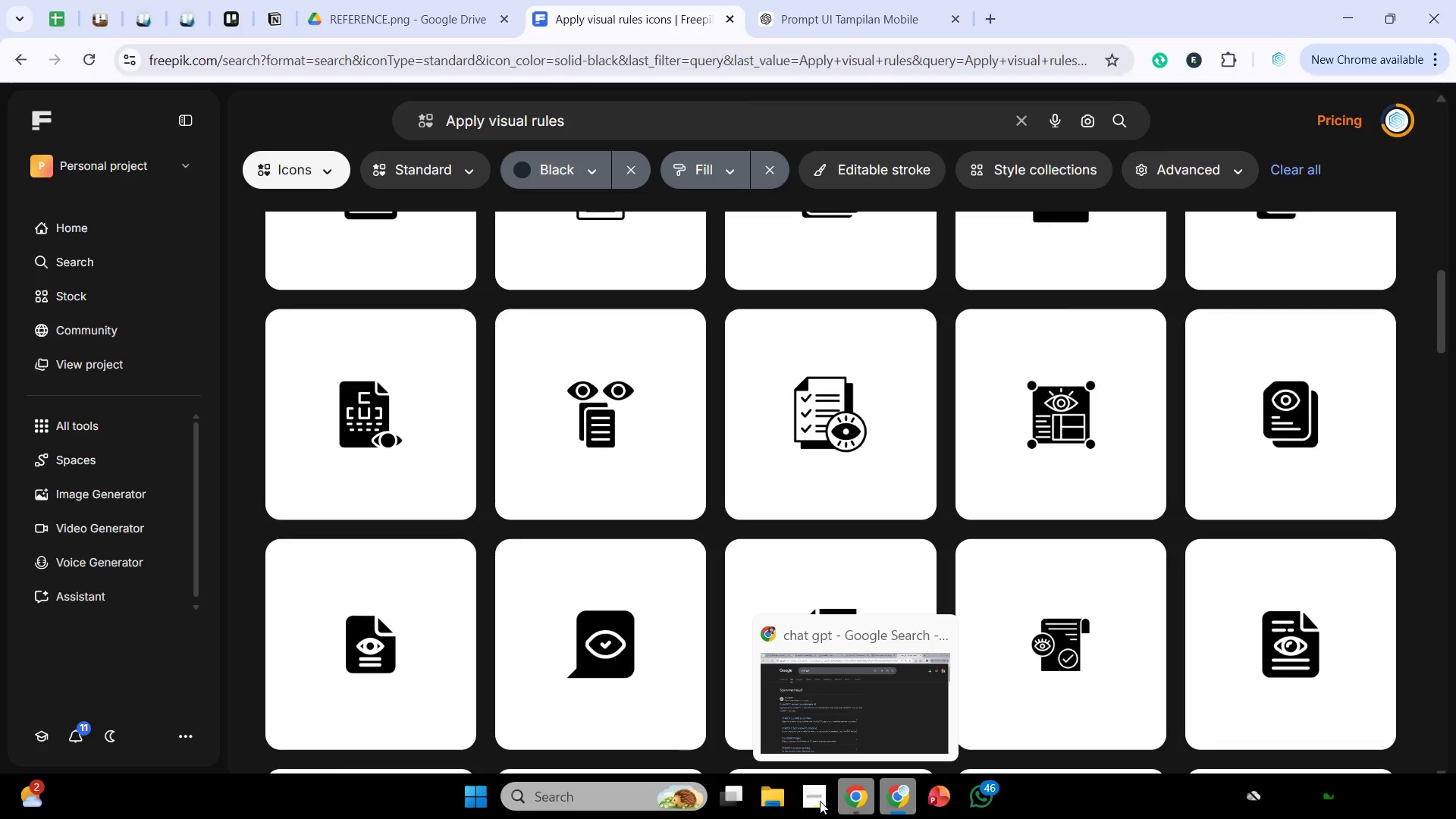 
left_click_drag(start_coordinate=[816, 799], to_coordinate=[816, 812])
 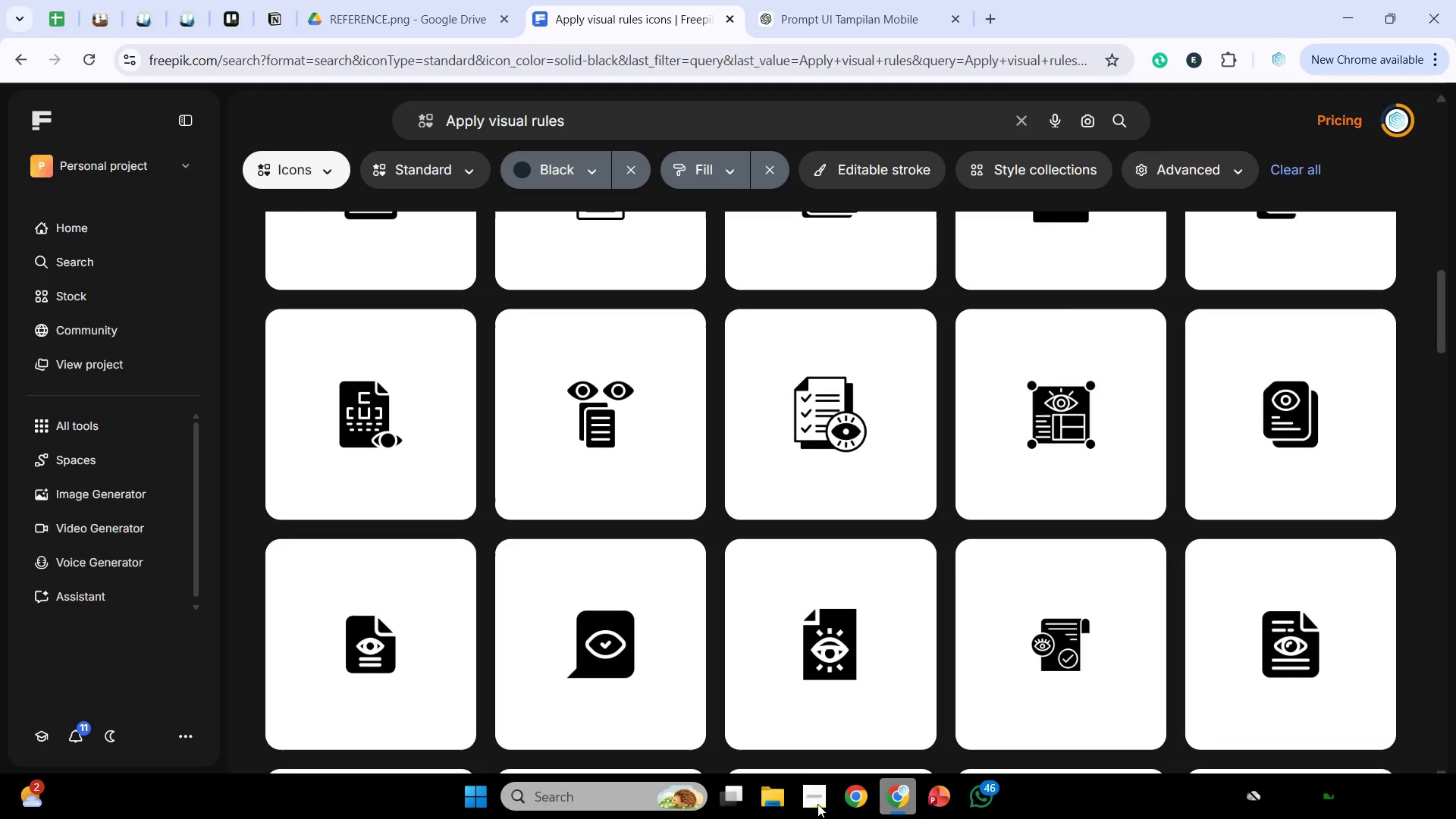 
left_click([817, 804])